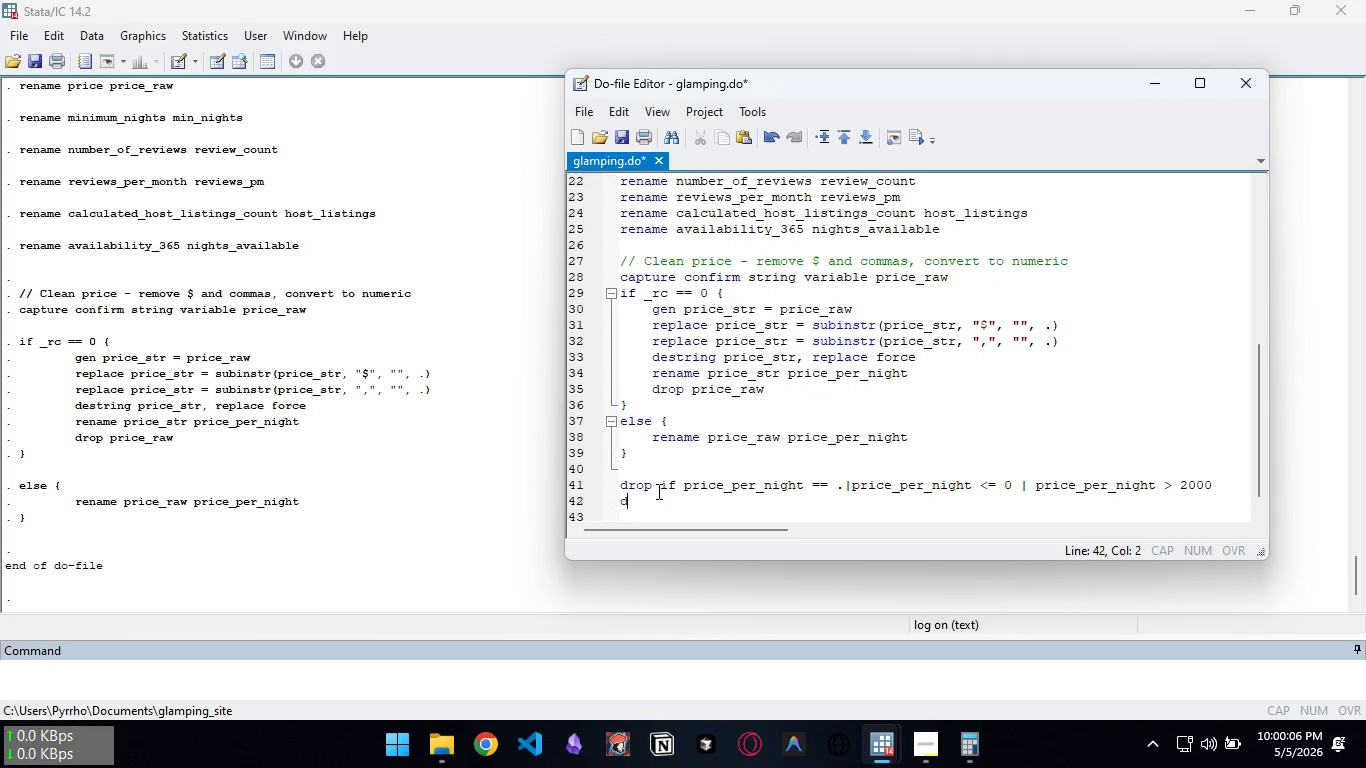 
type(dropt )
key(Backspace)
key(Backspace)
type( if nights_available == . )
key(Backspace)
type(|nights_available ===)
key(Backspace)
type( 0)
 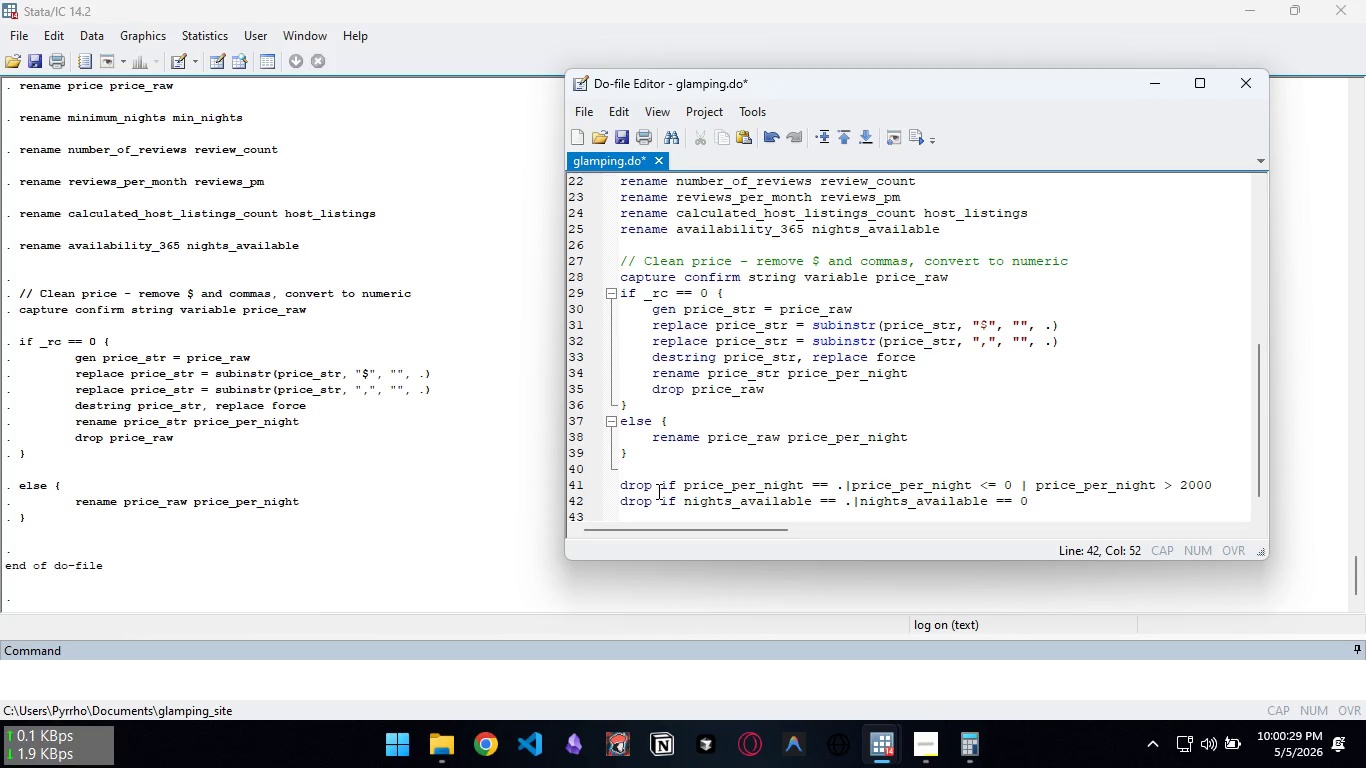 
hold_key(key=ControlLeft, duration=1.52)
 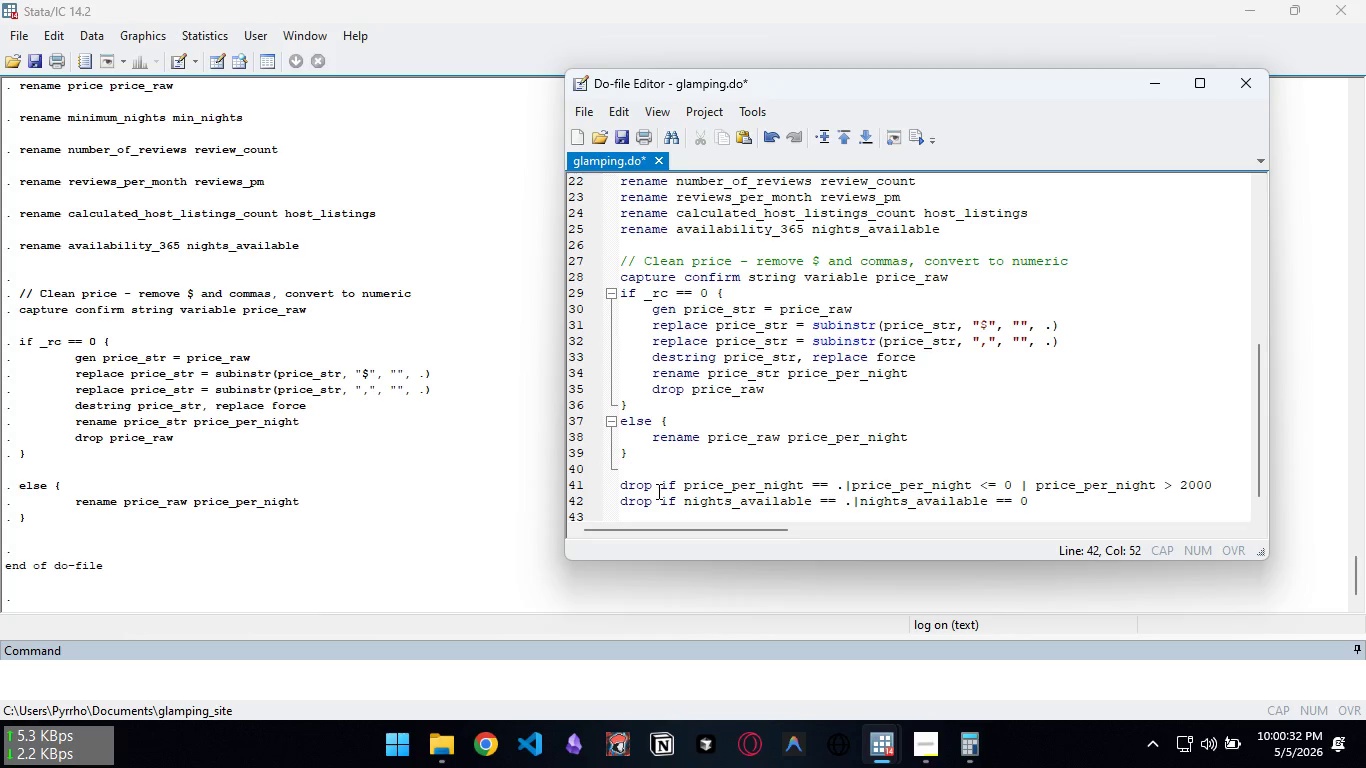 
hold_key(key=ControlLeft, duration=1.5)
 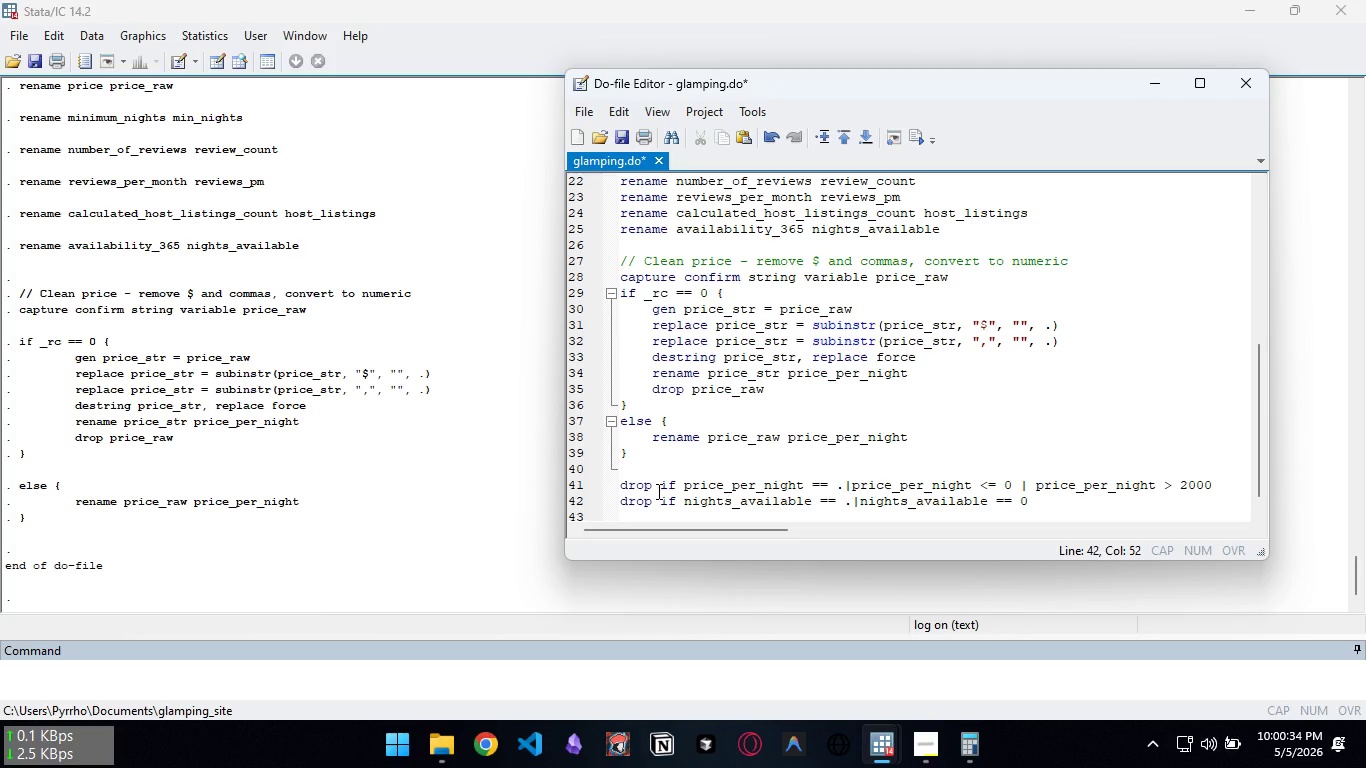 
hold_key(key=ControlLeft, duration=1.5)
 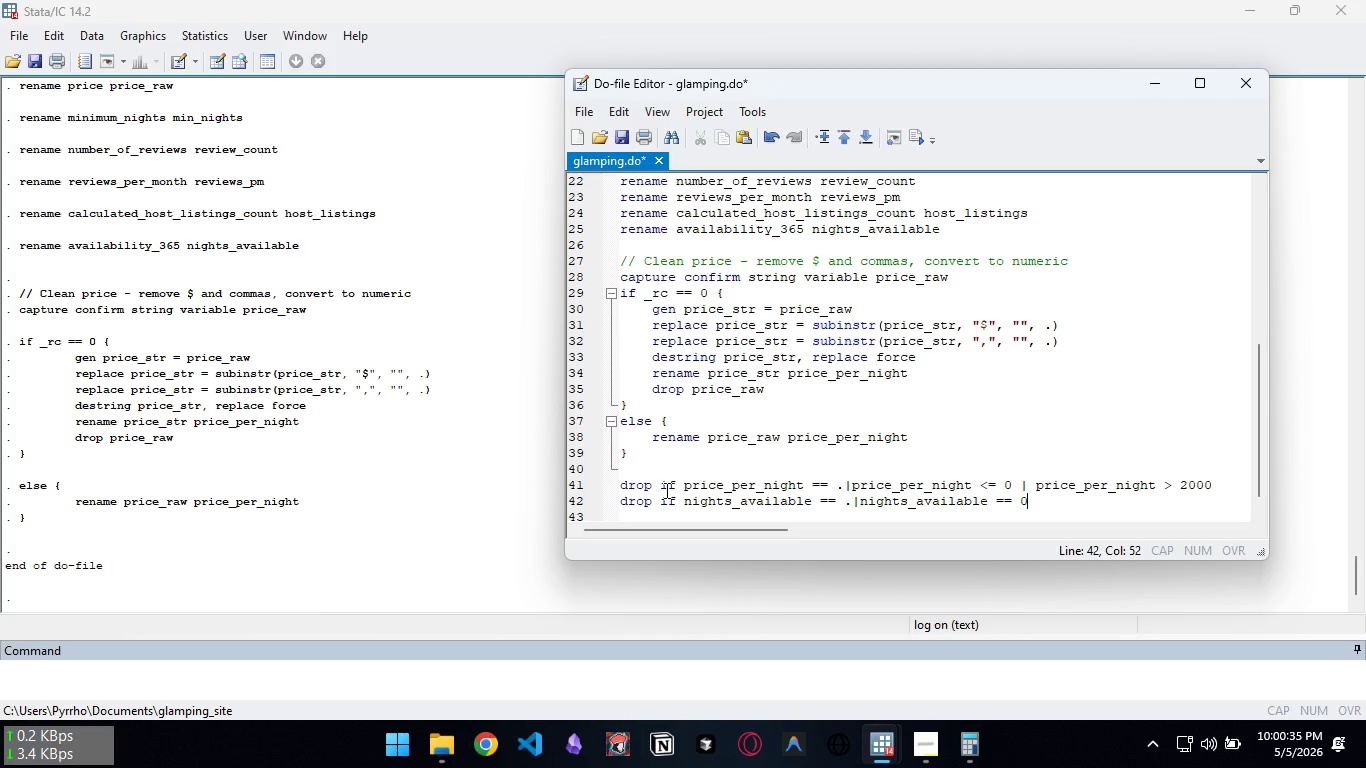 
key(Control+C)
 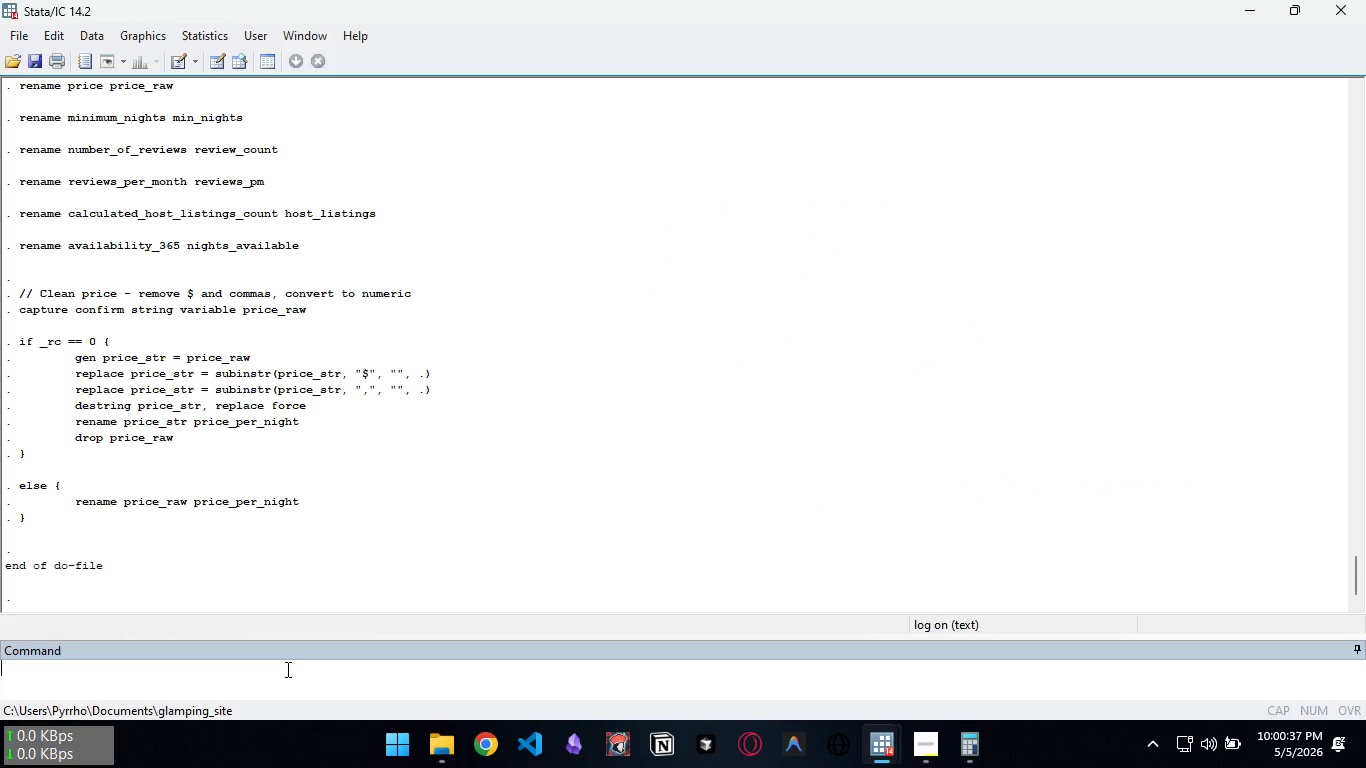 
left_click([286, 669])
 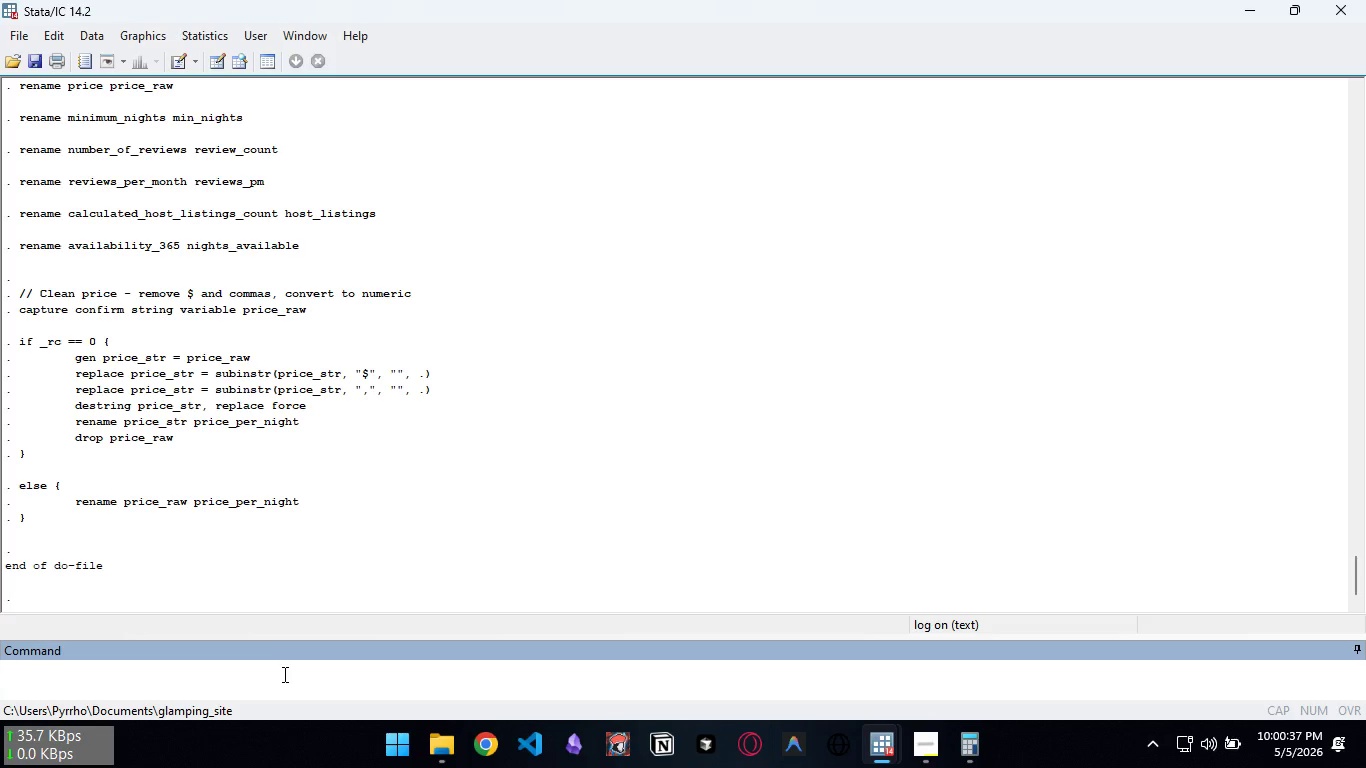 
key(Control+ControlLeft)
 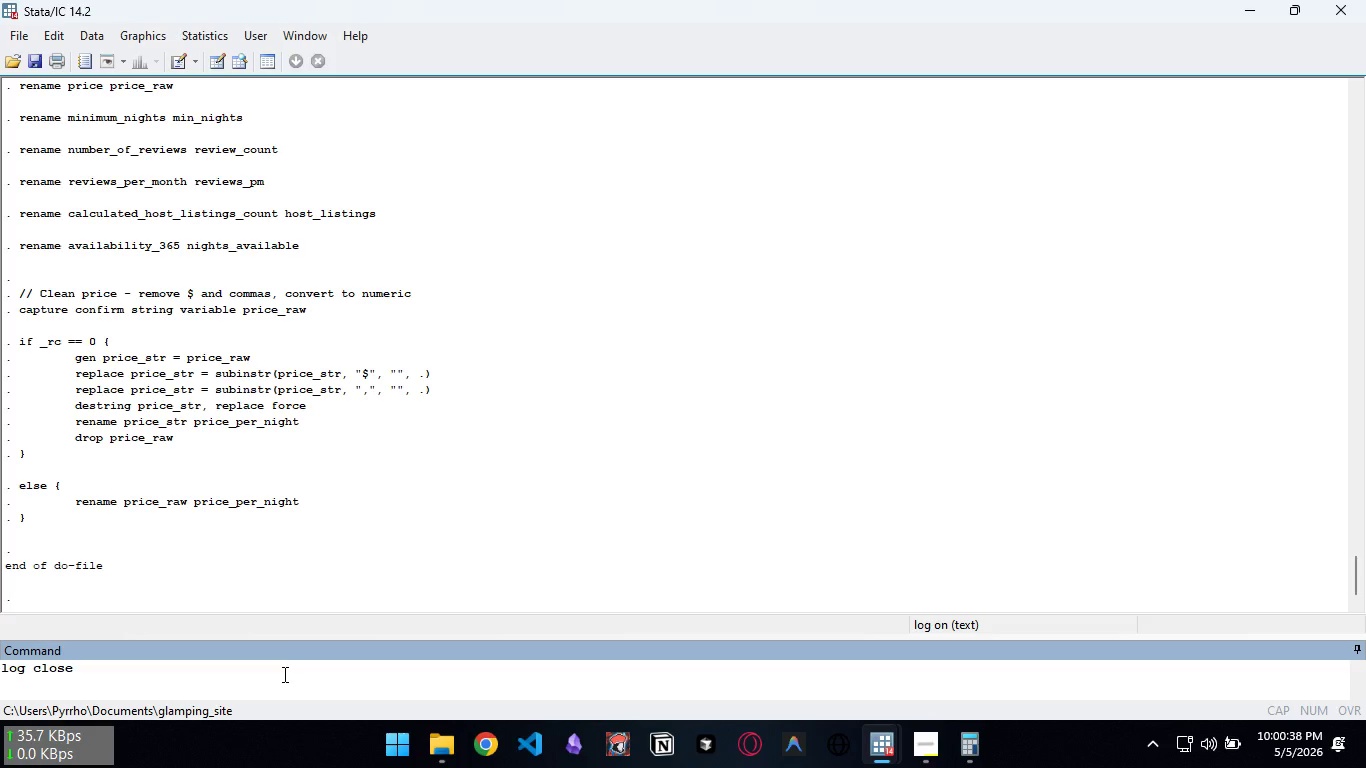 
key(Control+V)
 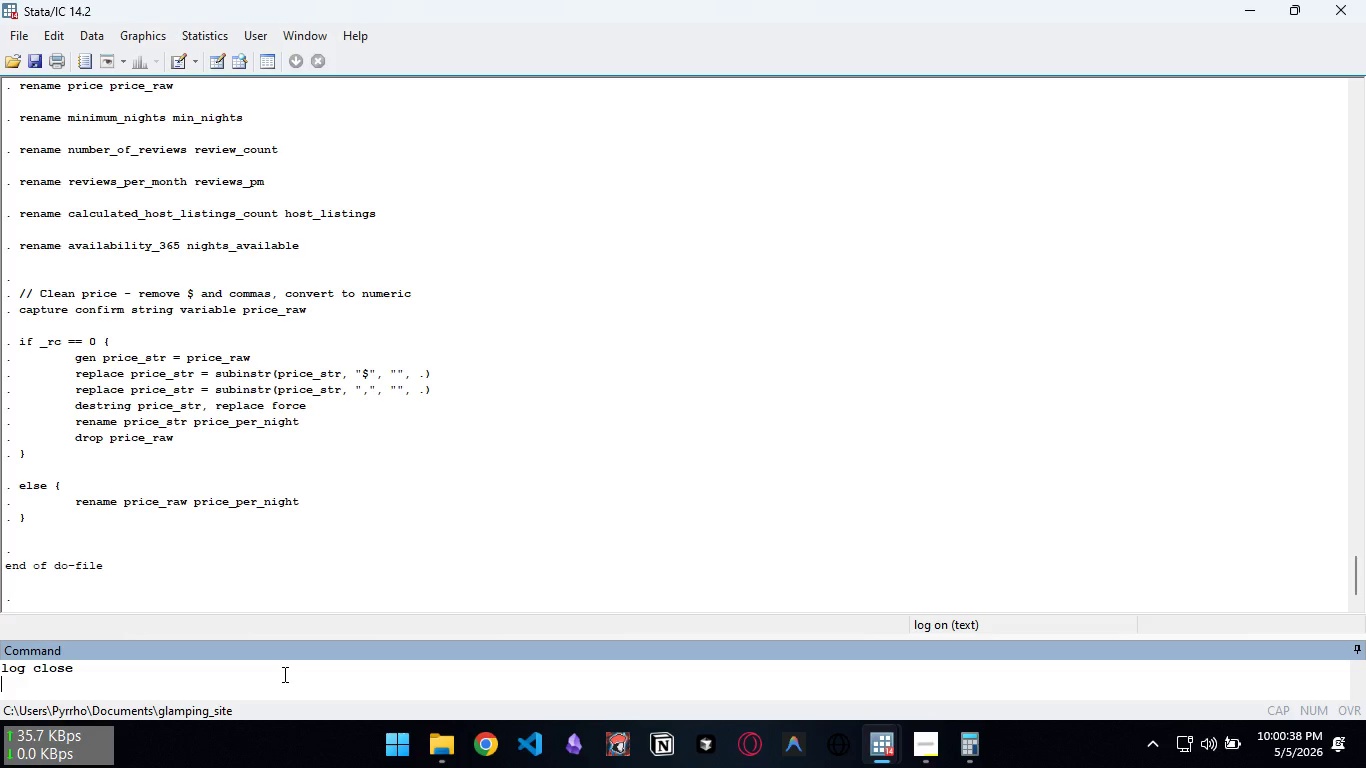 
key(Control+Z)
 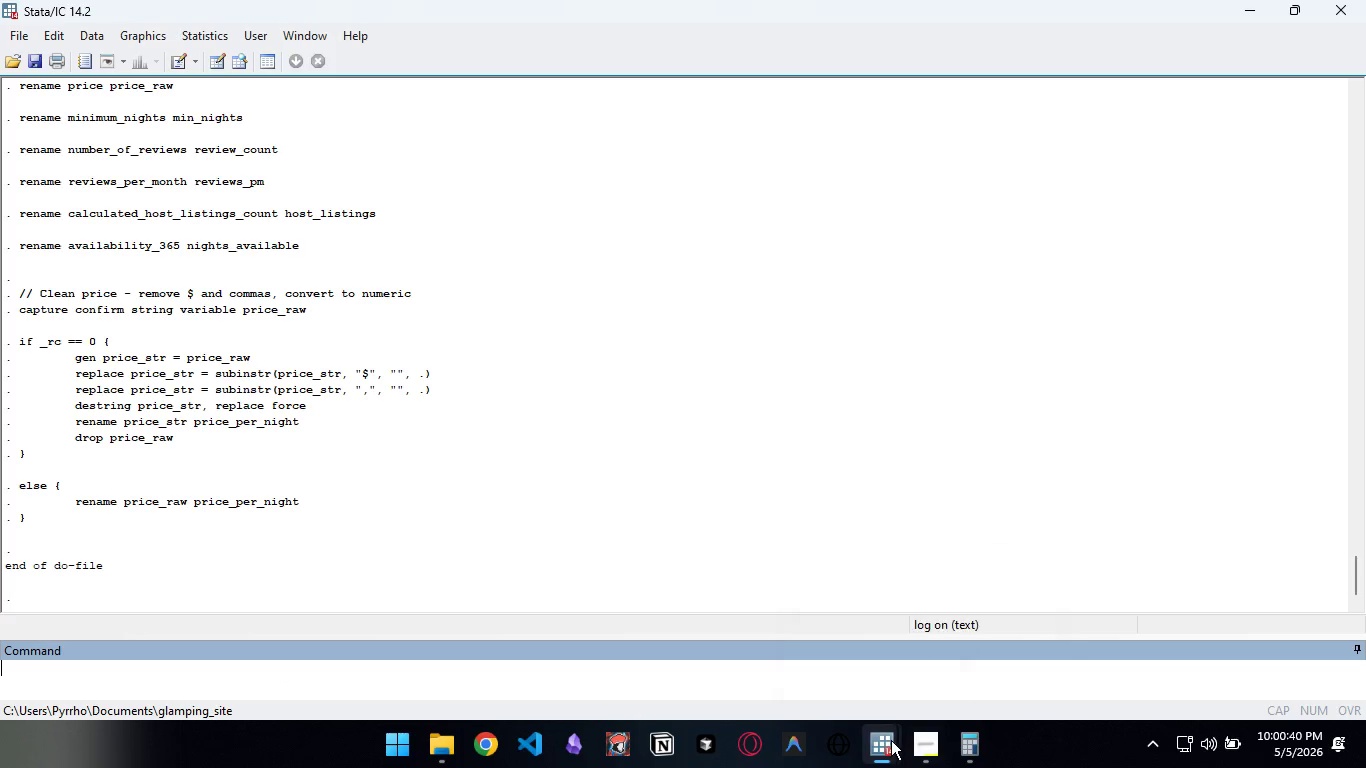 
left_click([953, 673])
 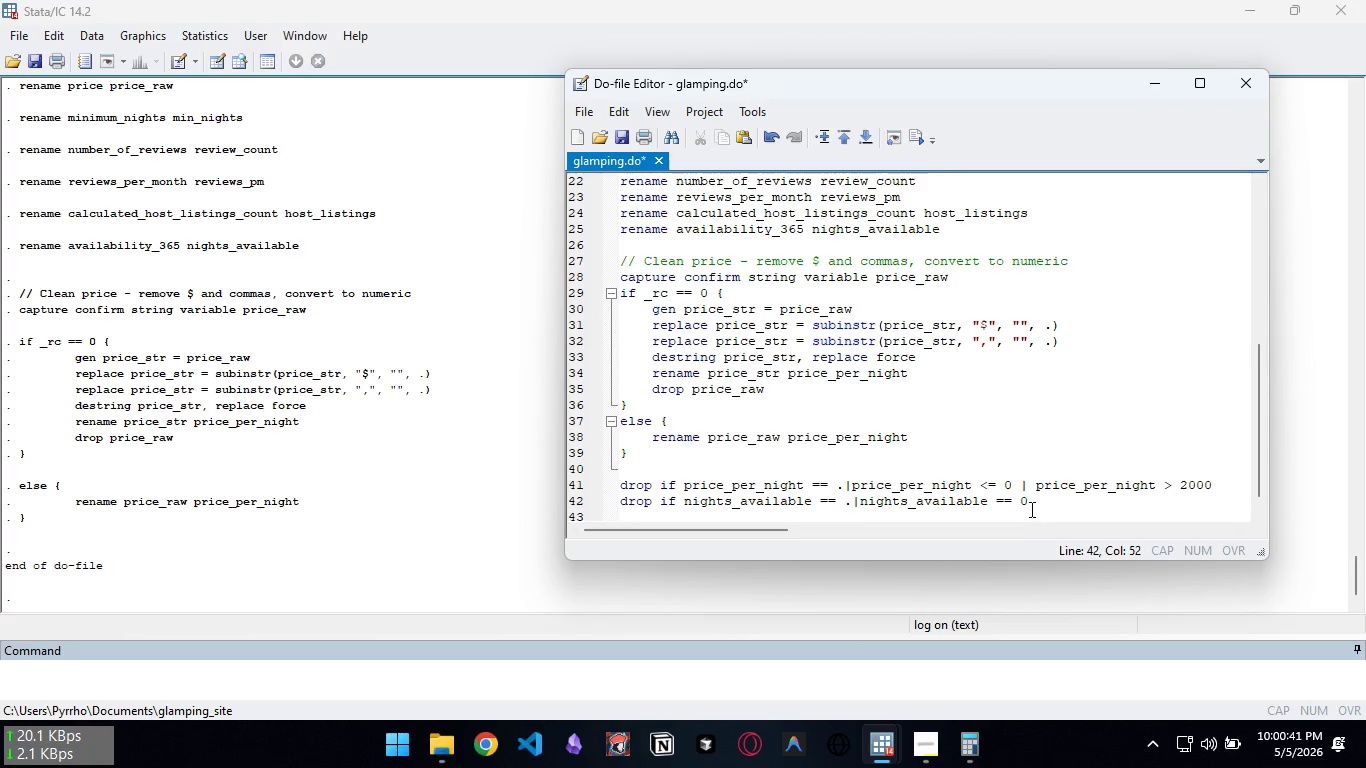 
left_click_drag(start_coordinate=[1030, 508], to_coordinate=[620, 502])
 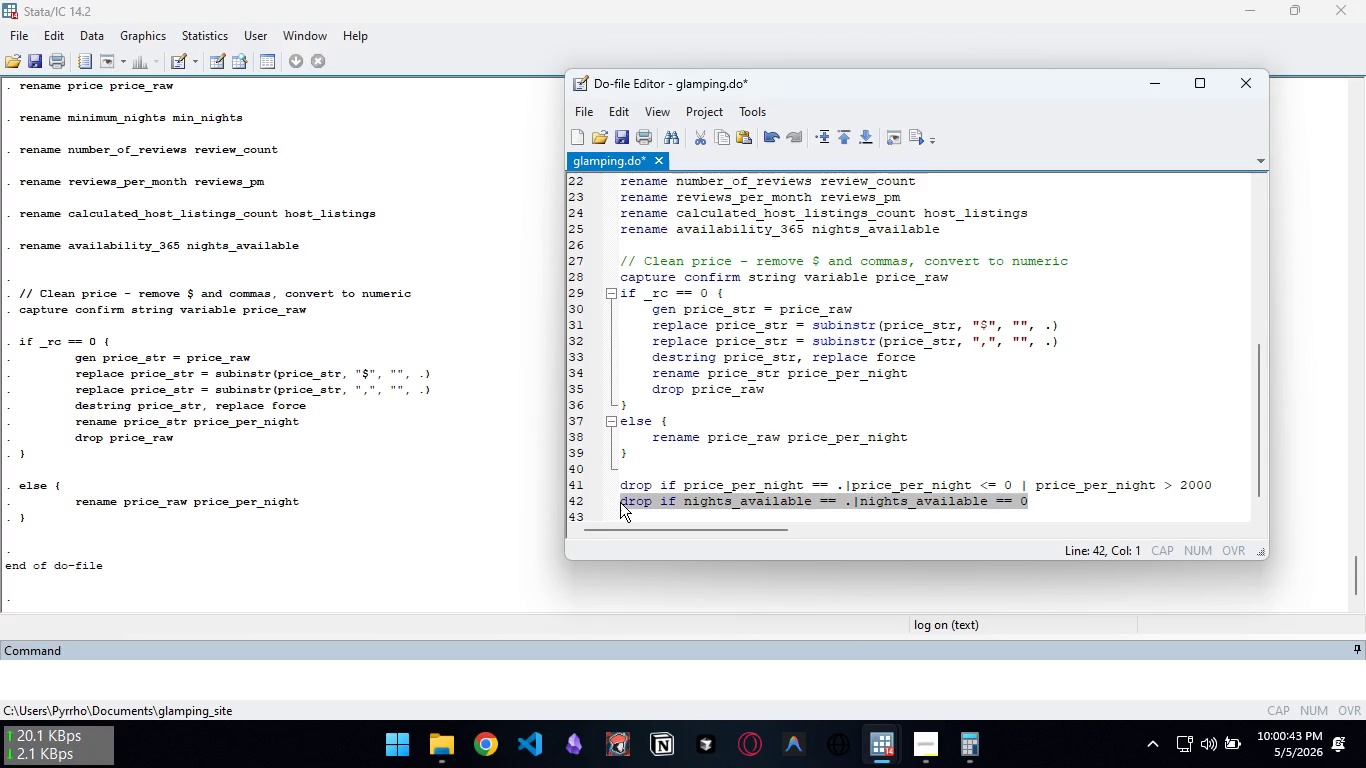 
key(Control+ControlLeft)
 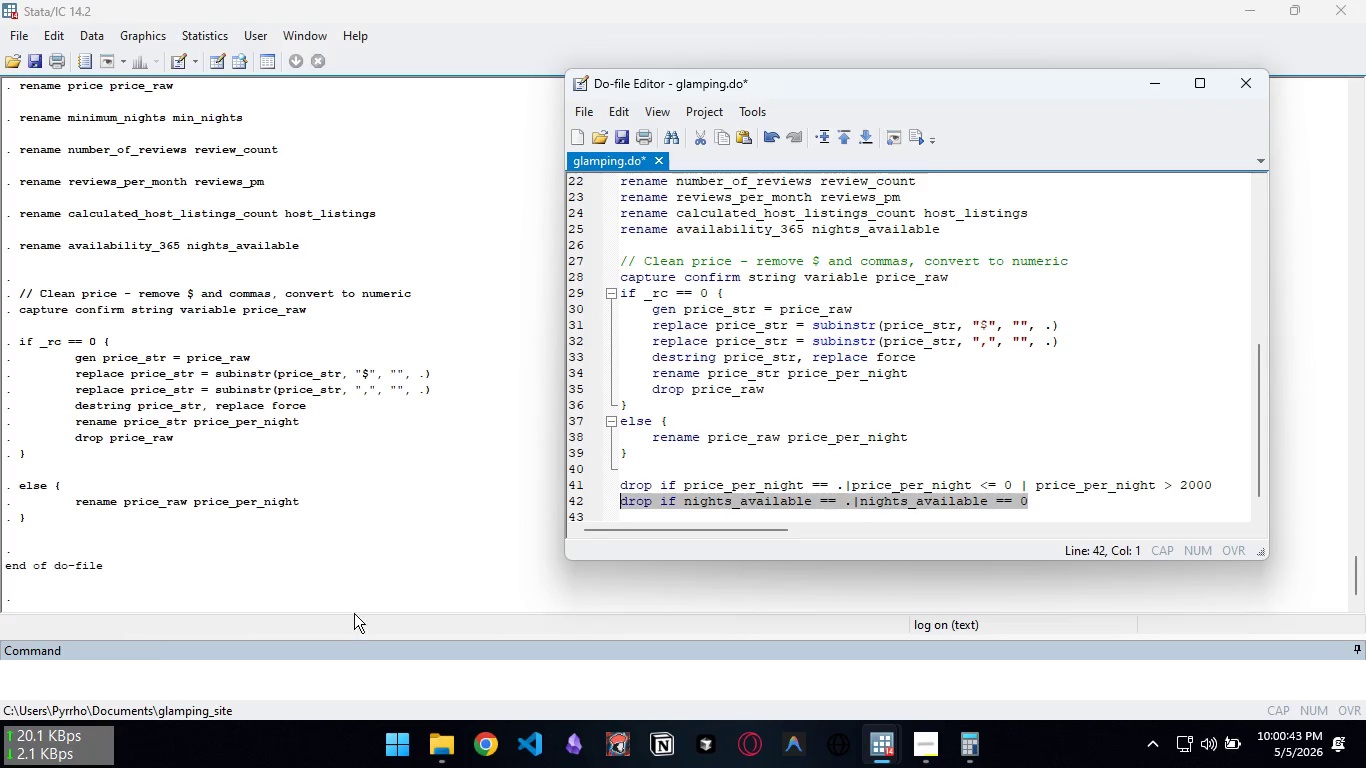 
key(Control+C)
 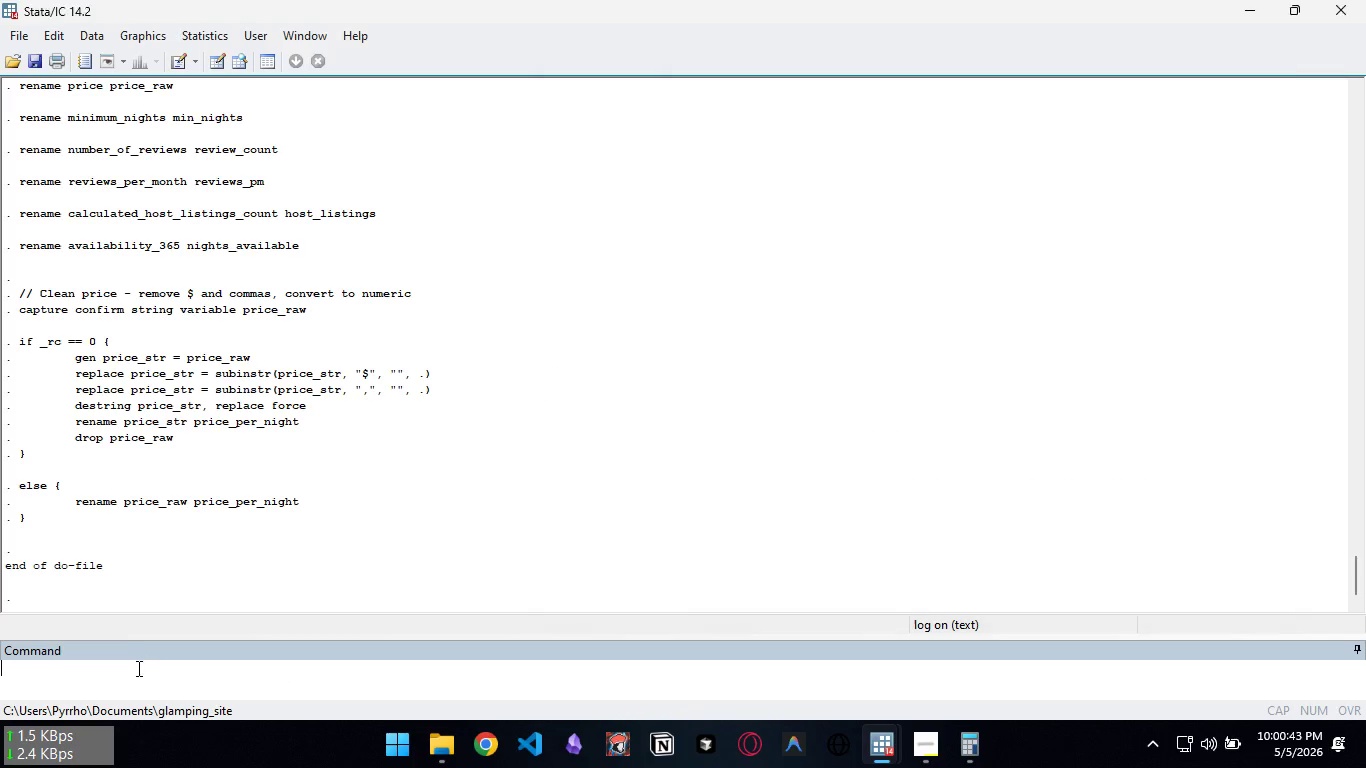 
left_click([137, 668])
 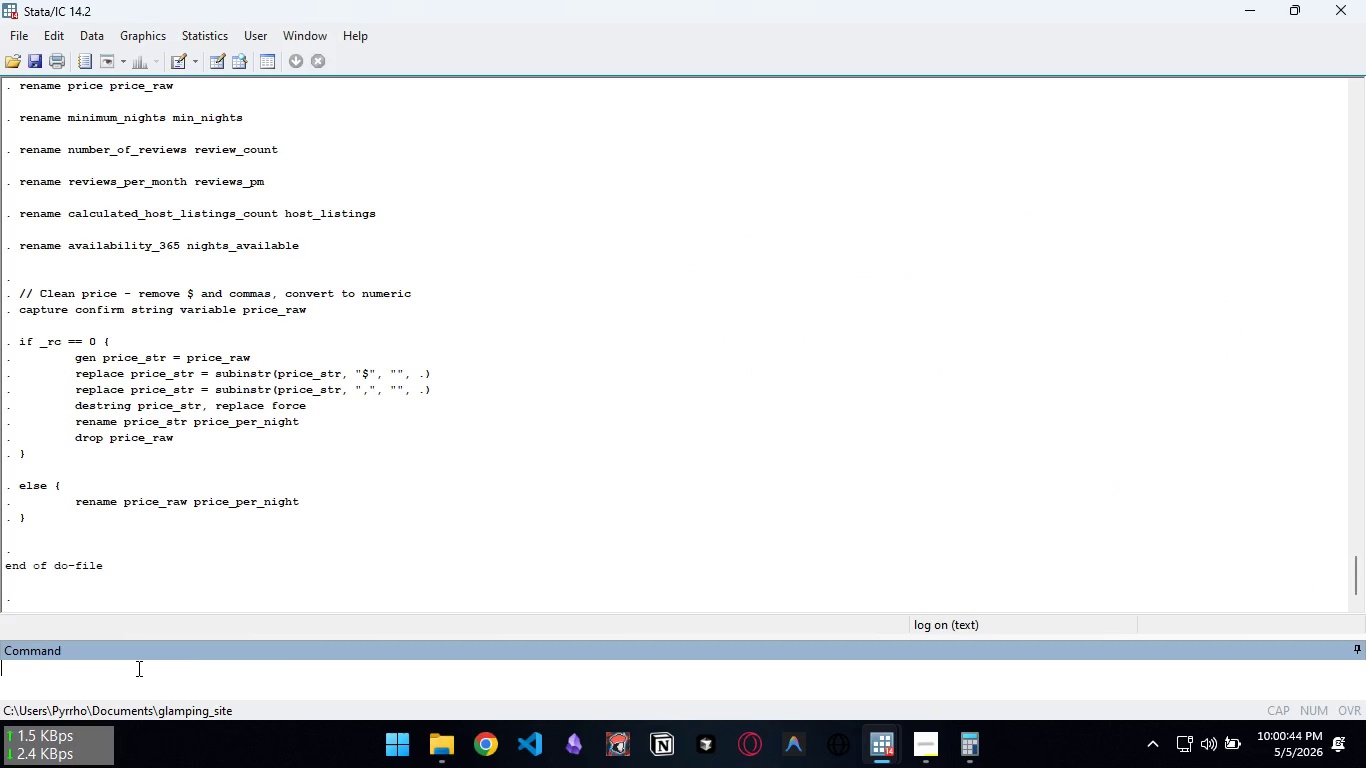 
key(Control+ControlLeft)
 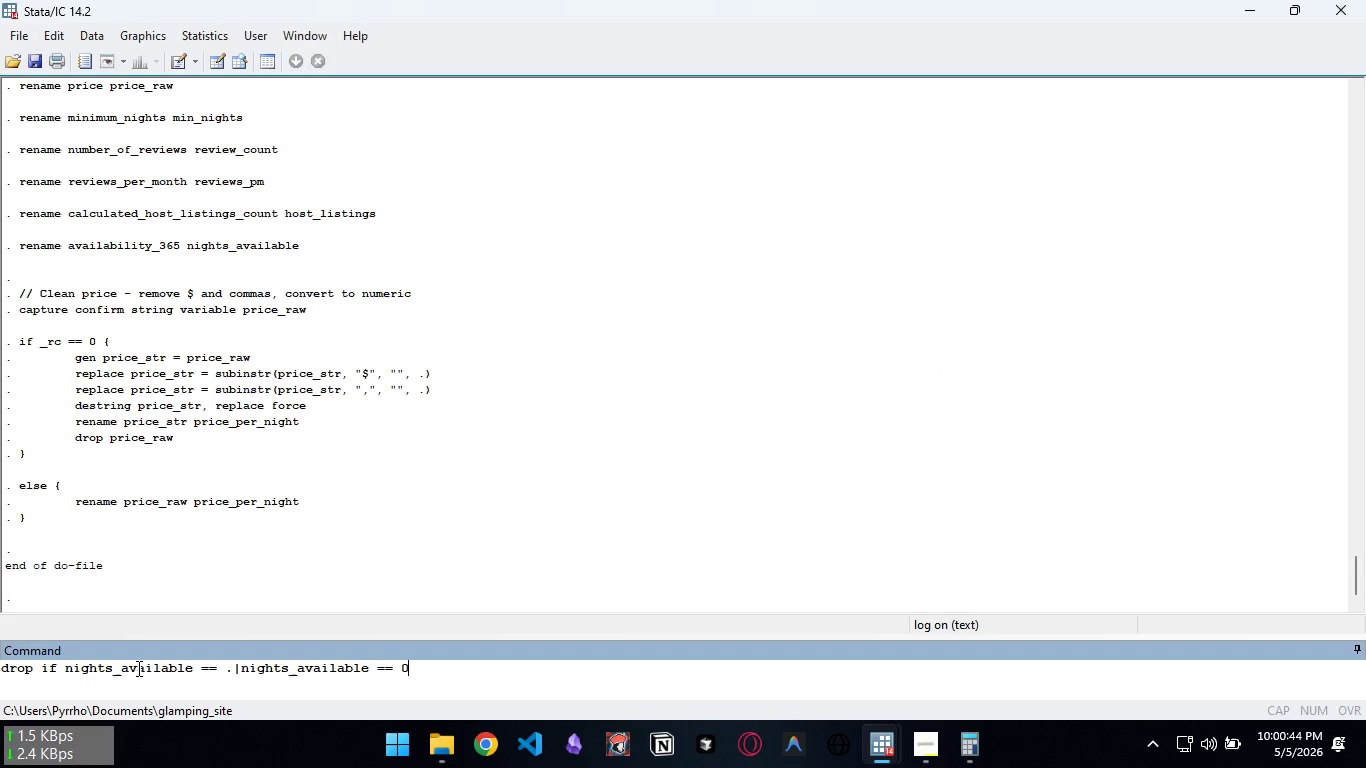 
key(Control+V)
 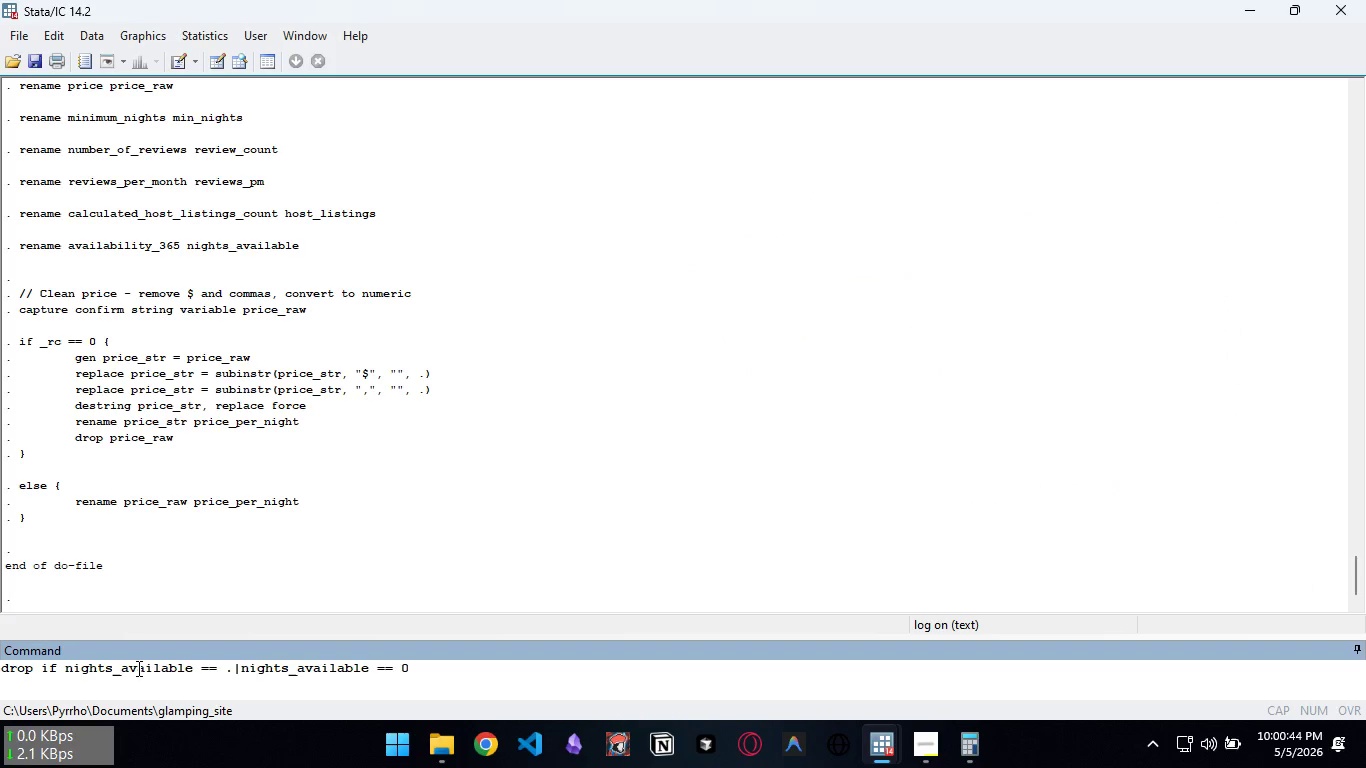 
key(Control+ControlLeft)
 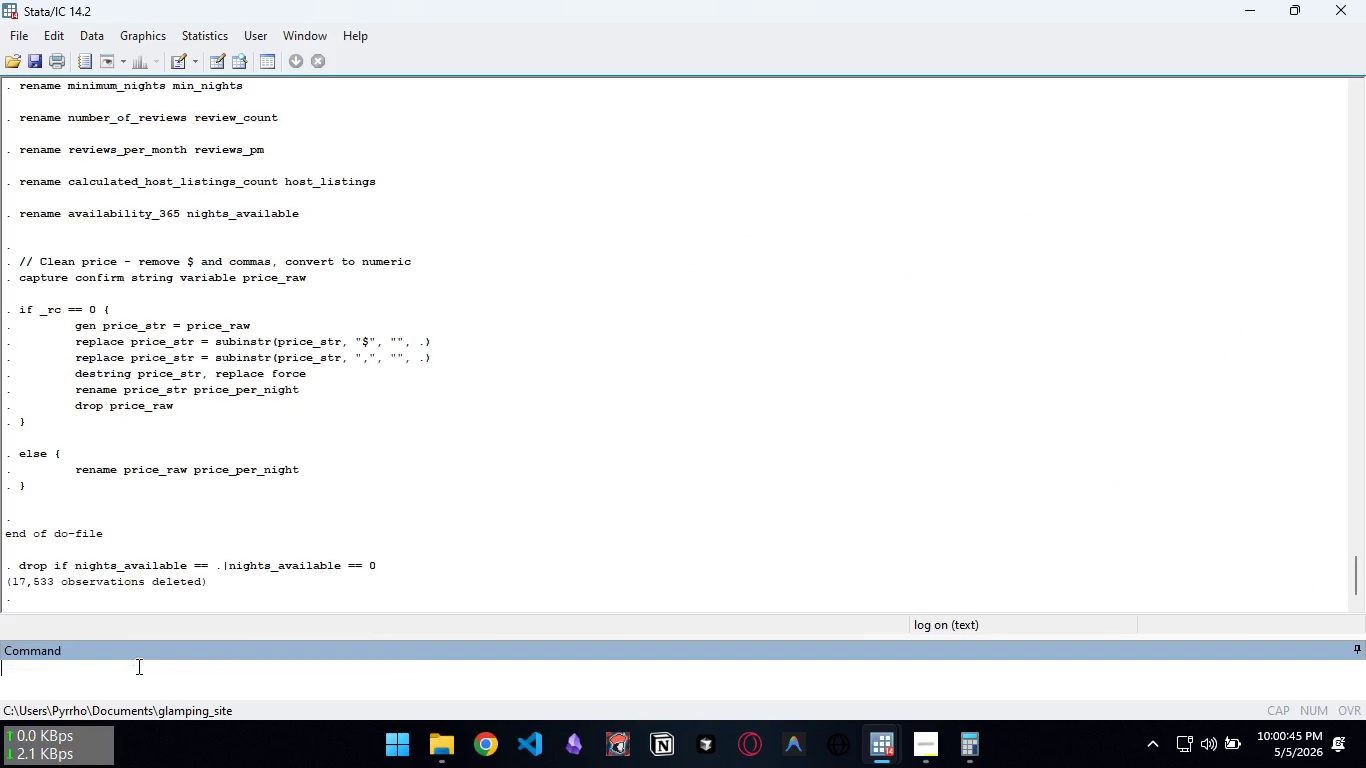 
key(Enter)
 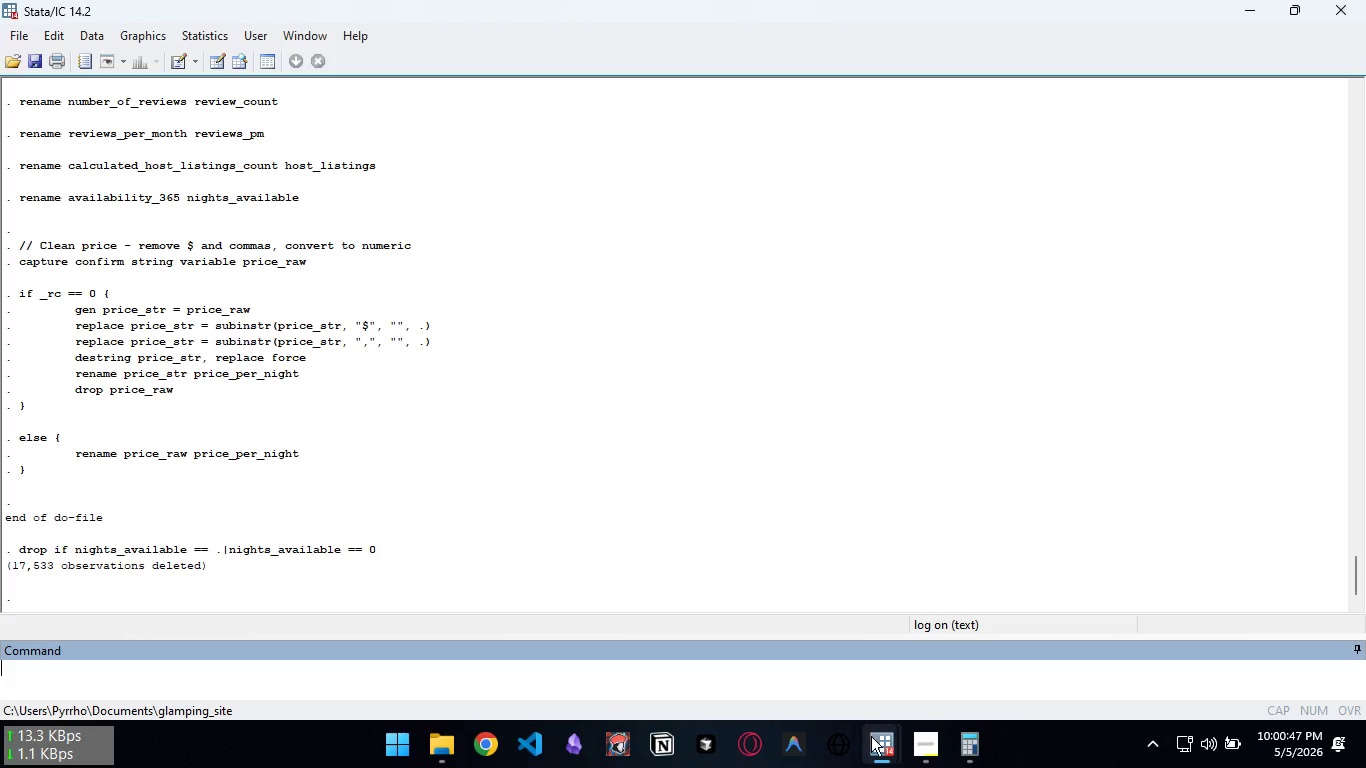 
double_click([947, 660])
 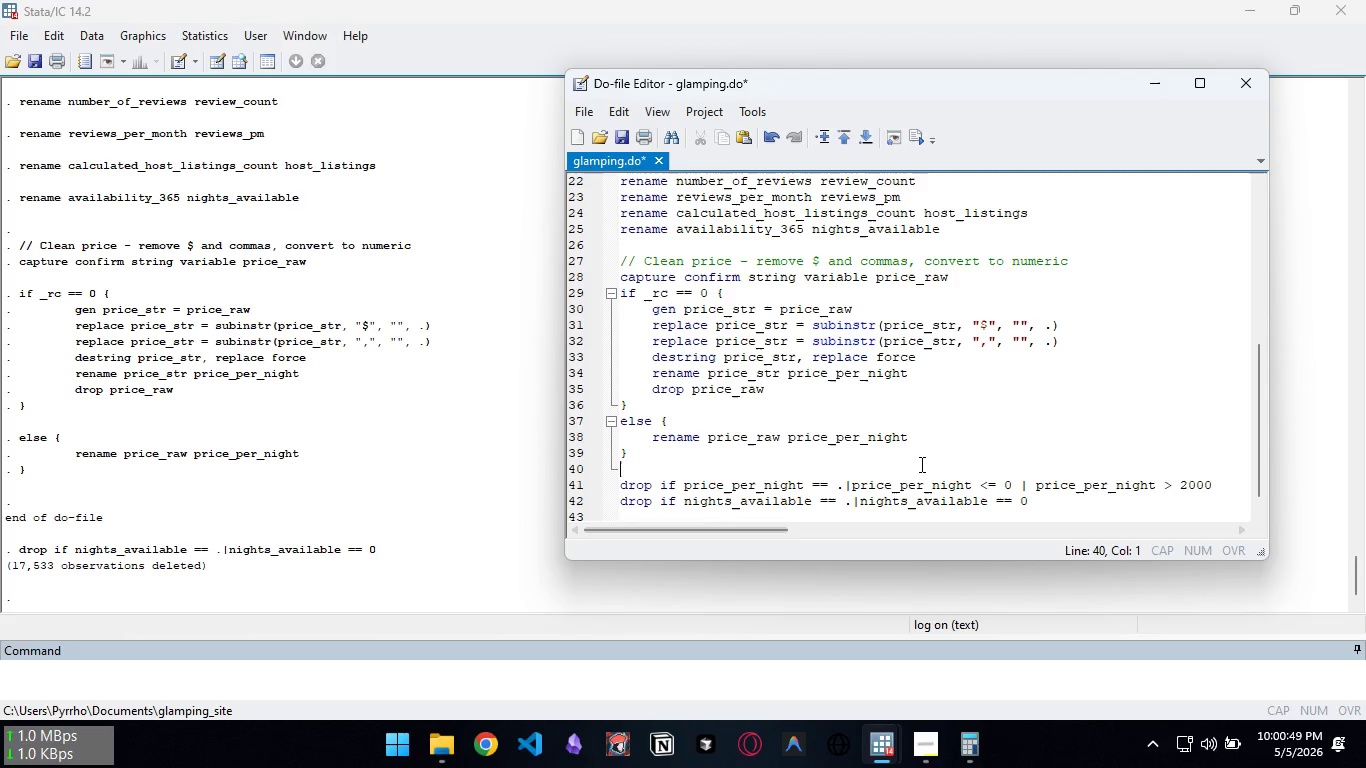 
key(Control+ControlLeft)
 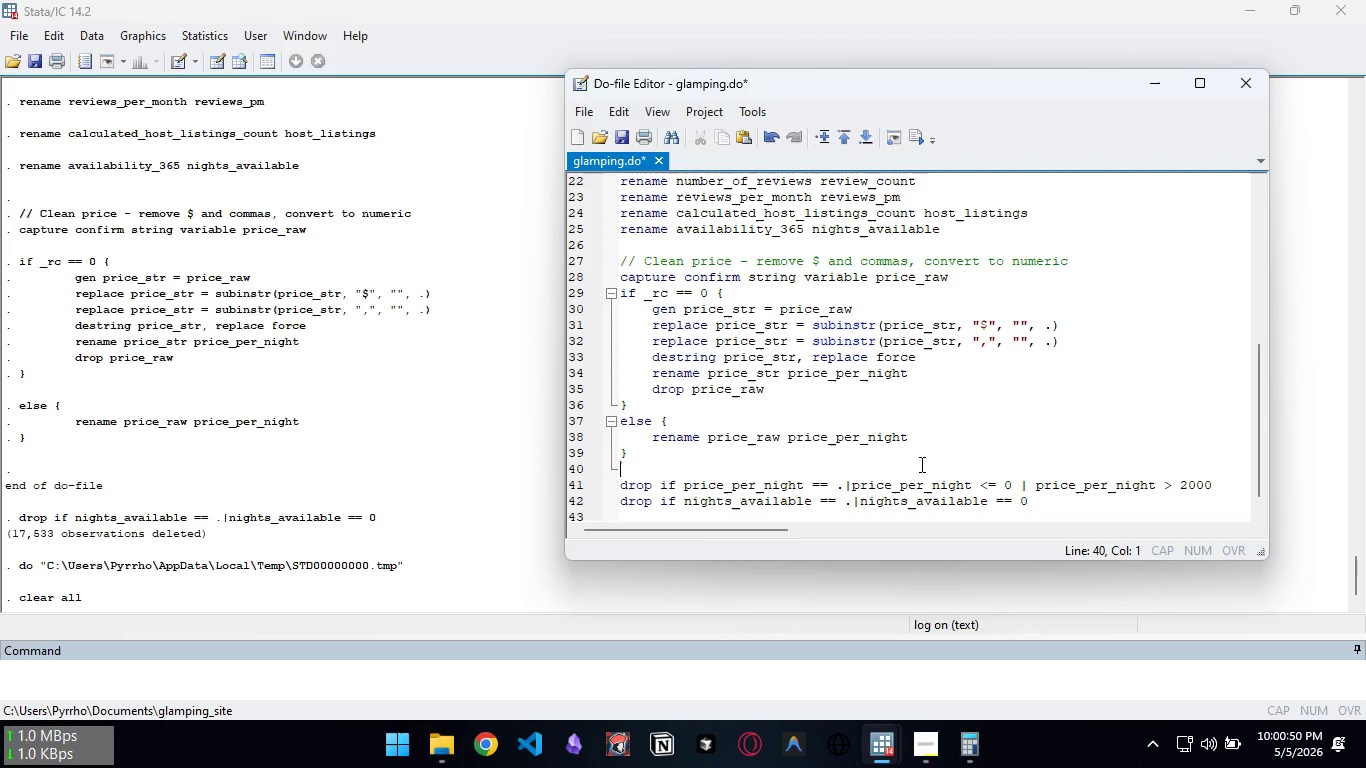 
key(Control+D)
 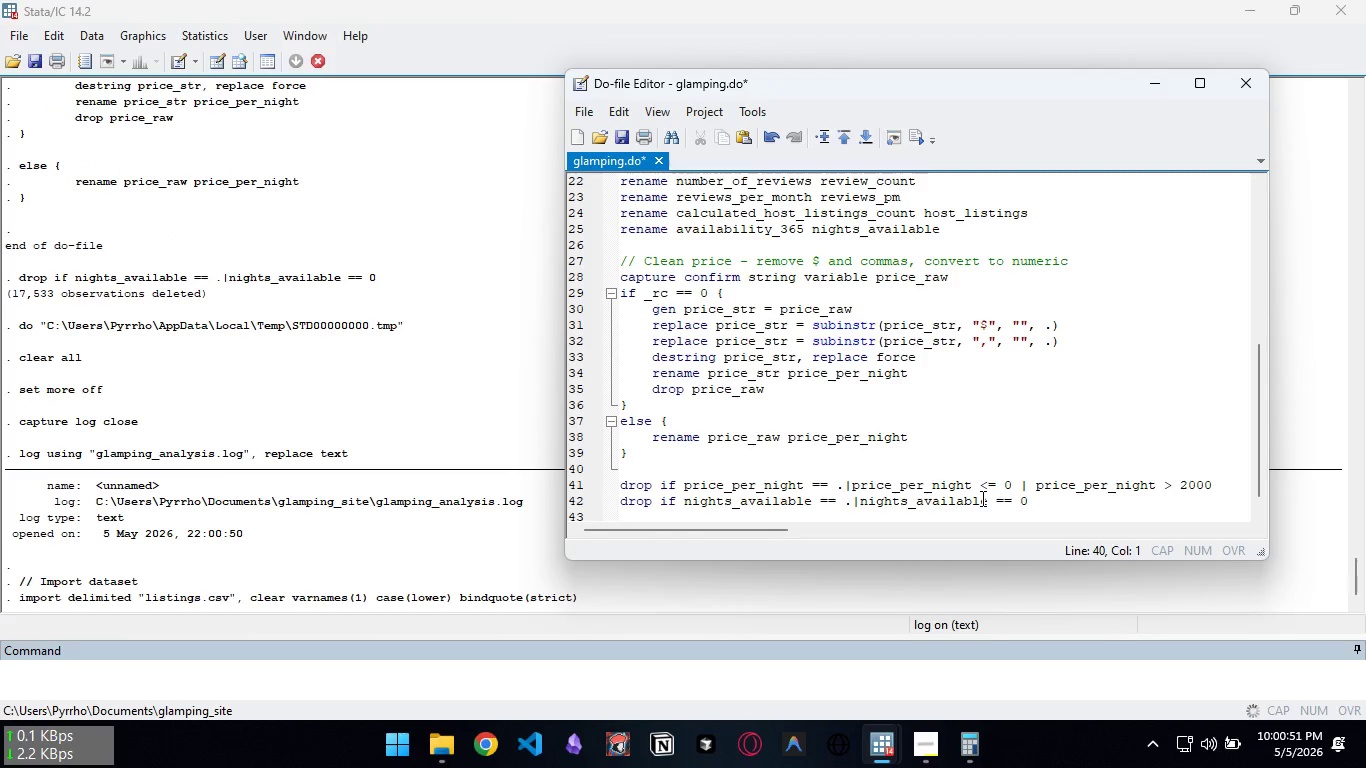 
left_click([1073, 504])
 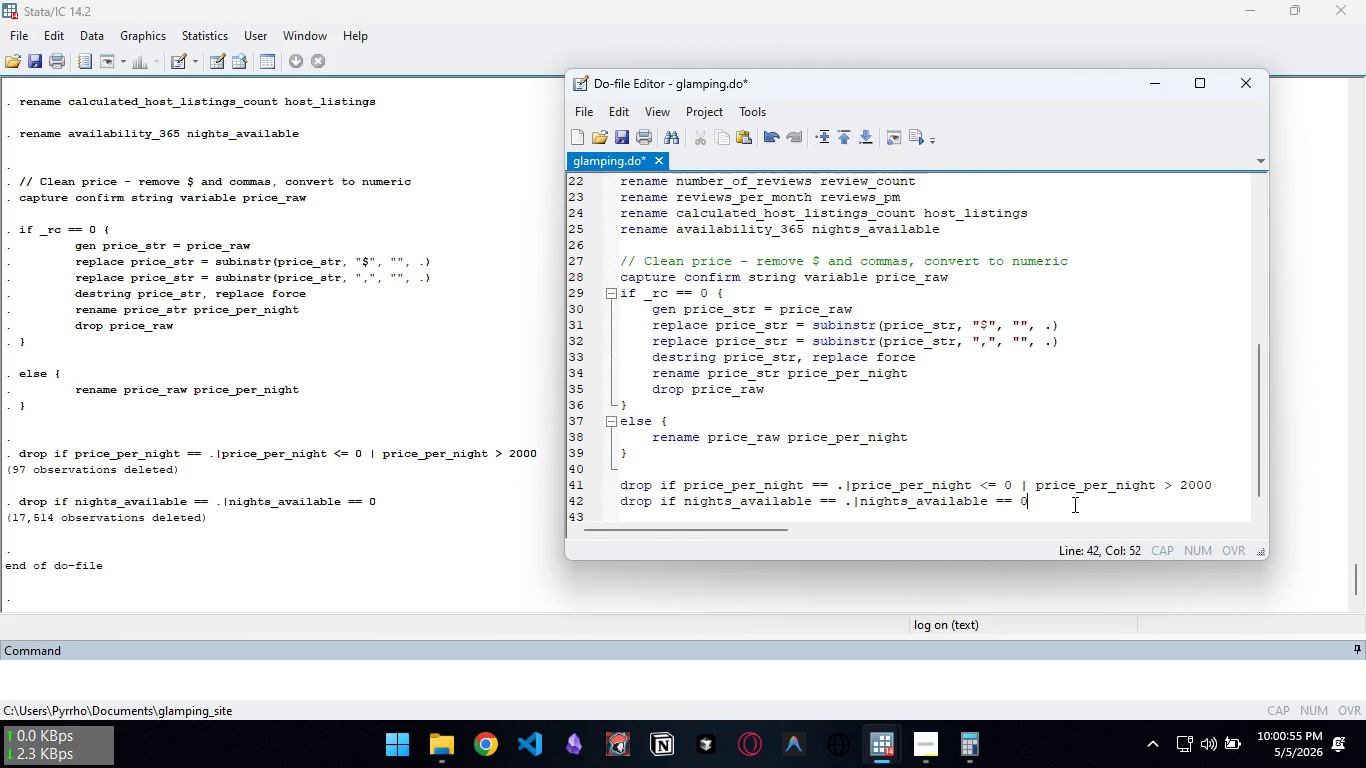 
key(Enter)
 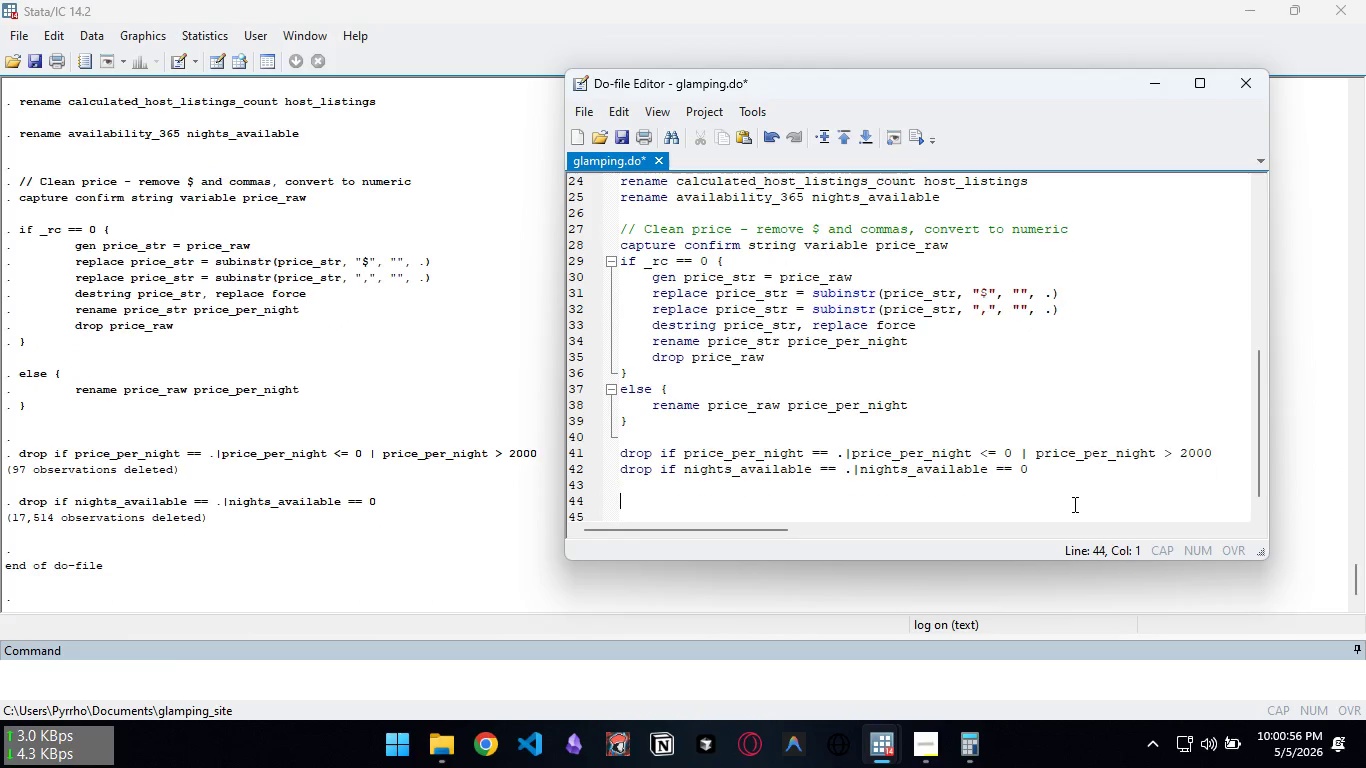 
key(Enter)
 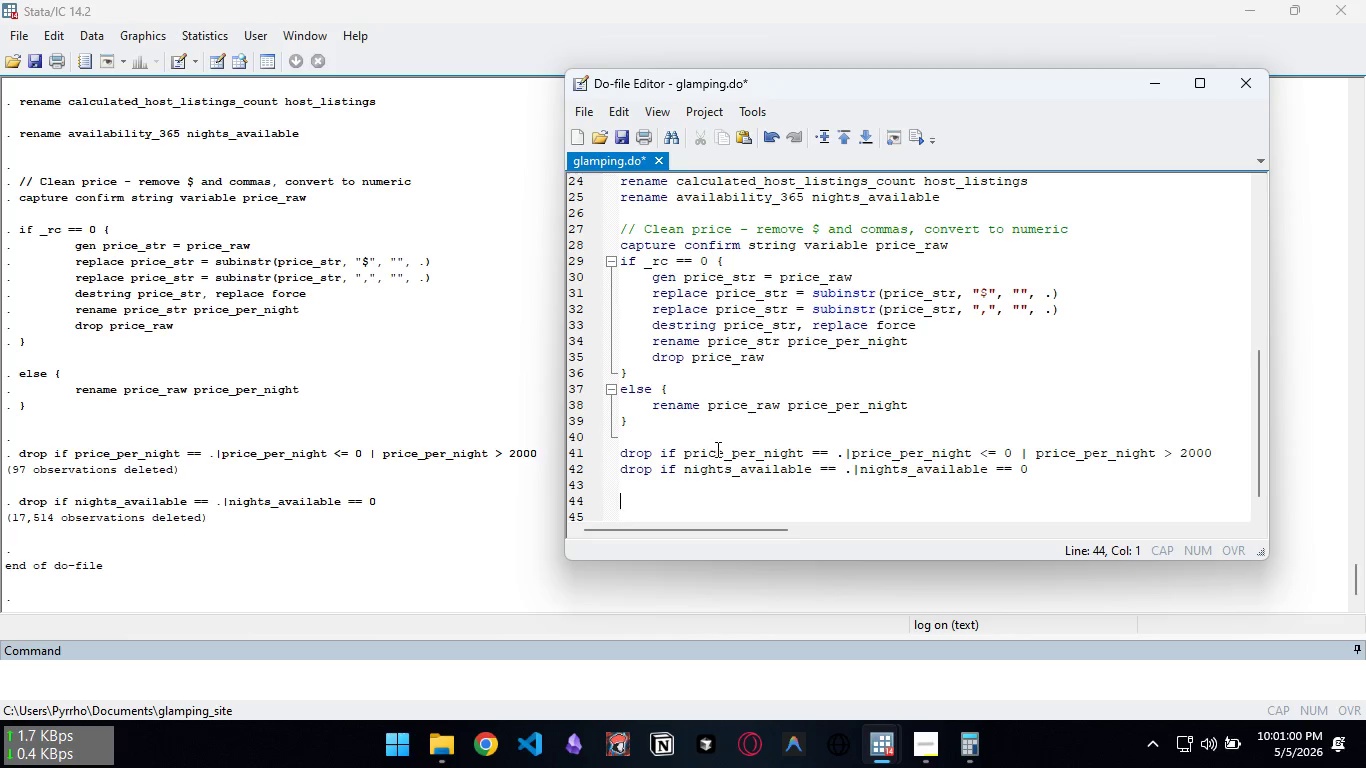 
wait(5.27)
 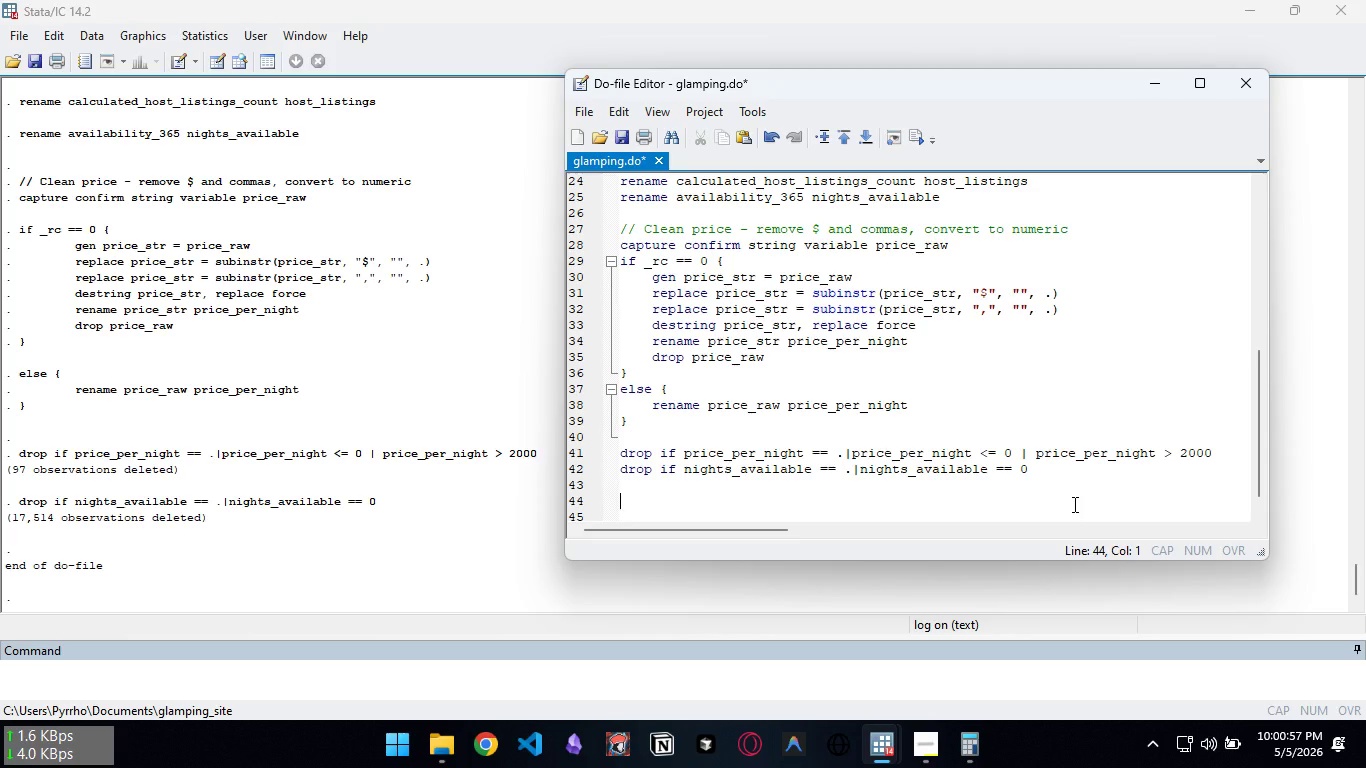 
key(Enter)
 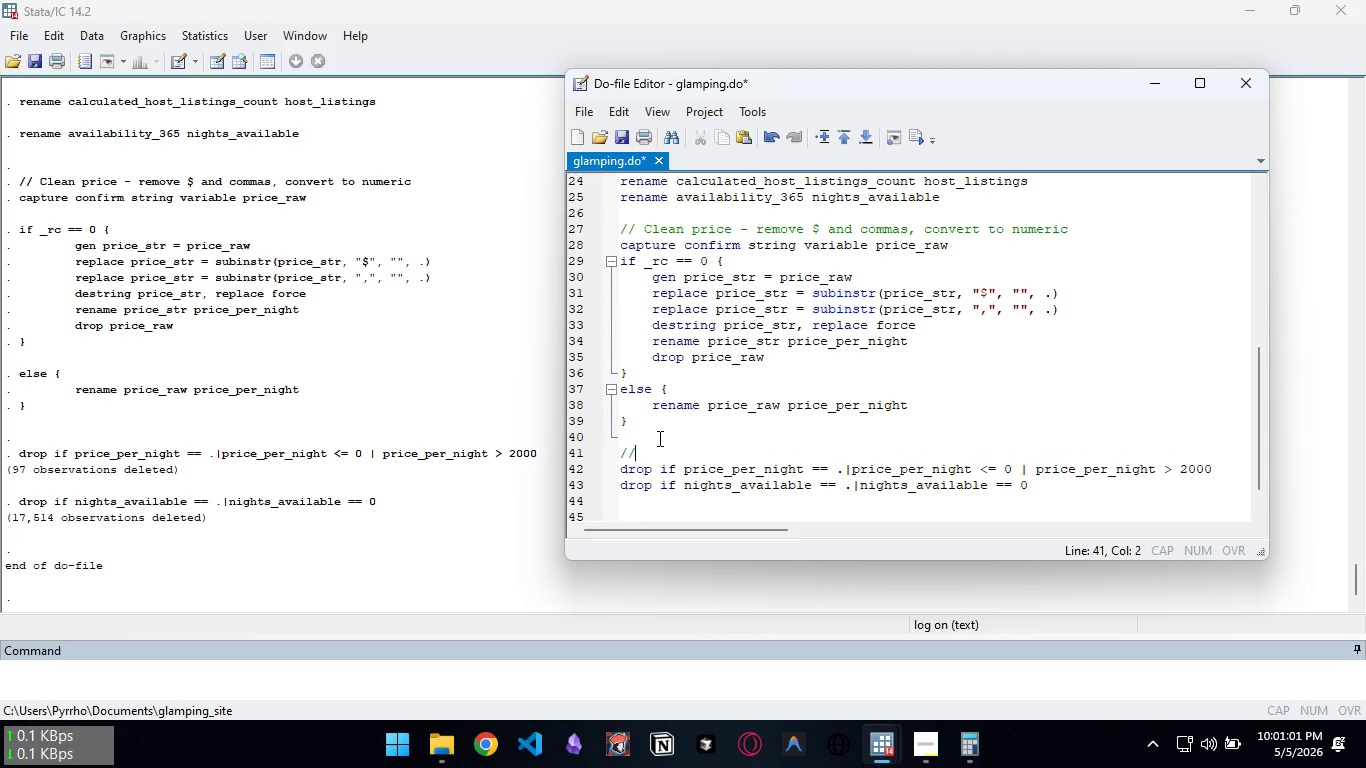 
type(// Drop missing or implausibe)
key(Backspace)
type(le prices)
 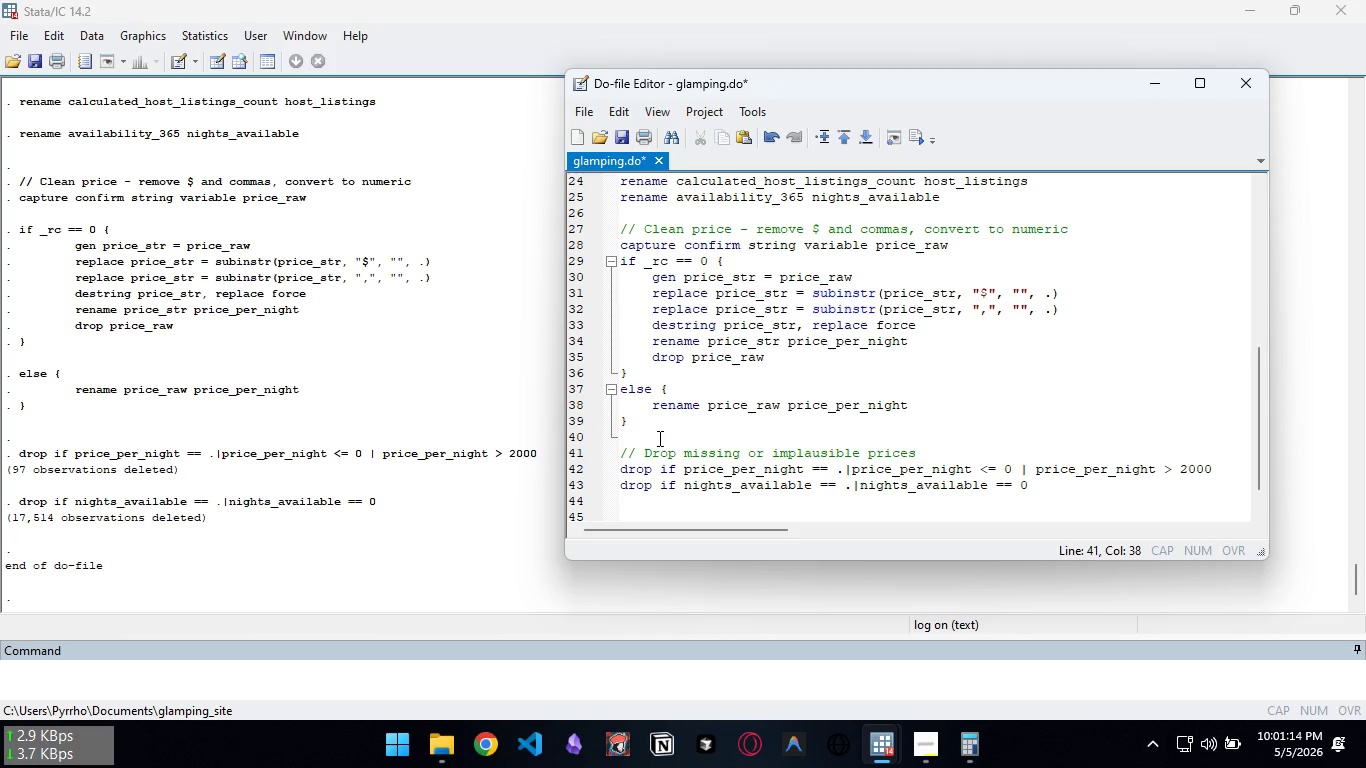 
key(ArrowDown)
 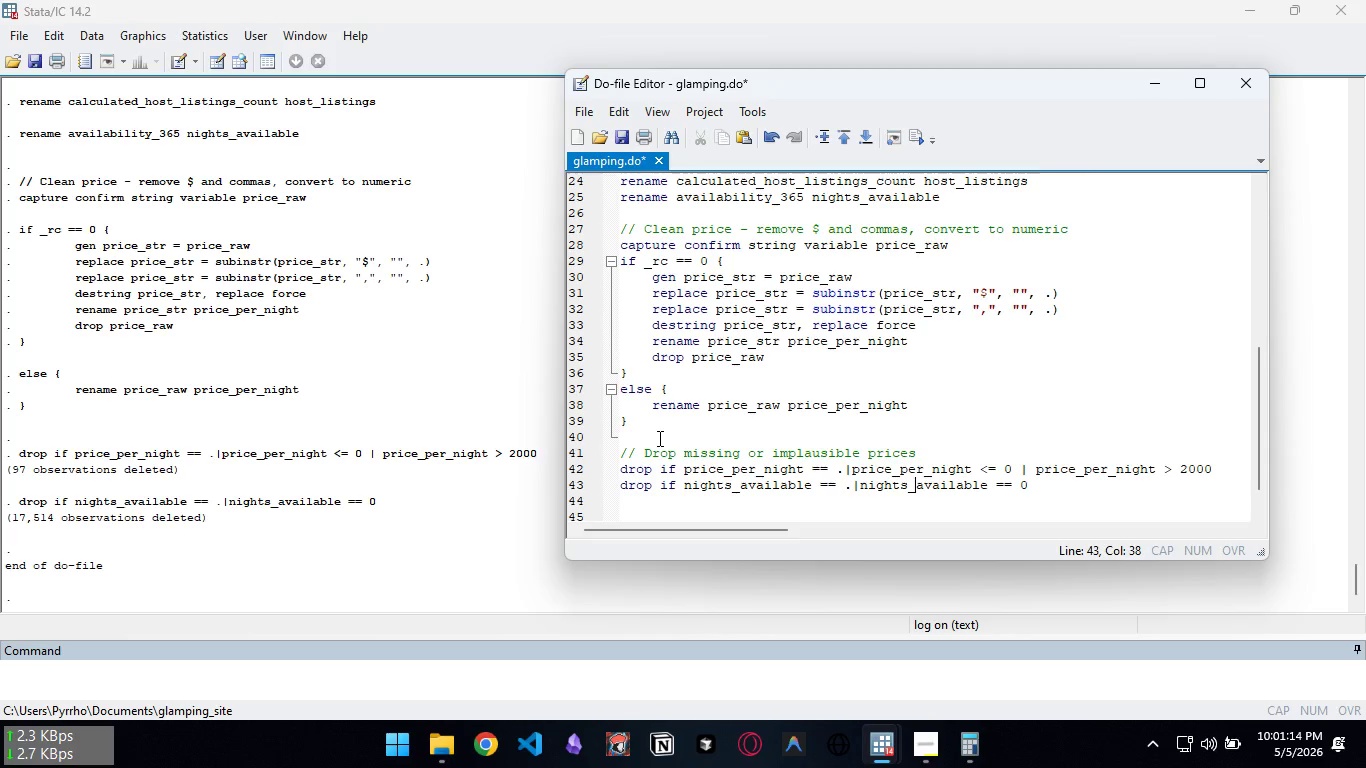 
key(ArrowDown)
 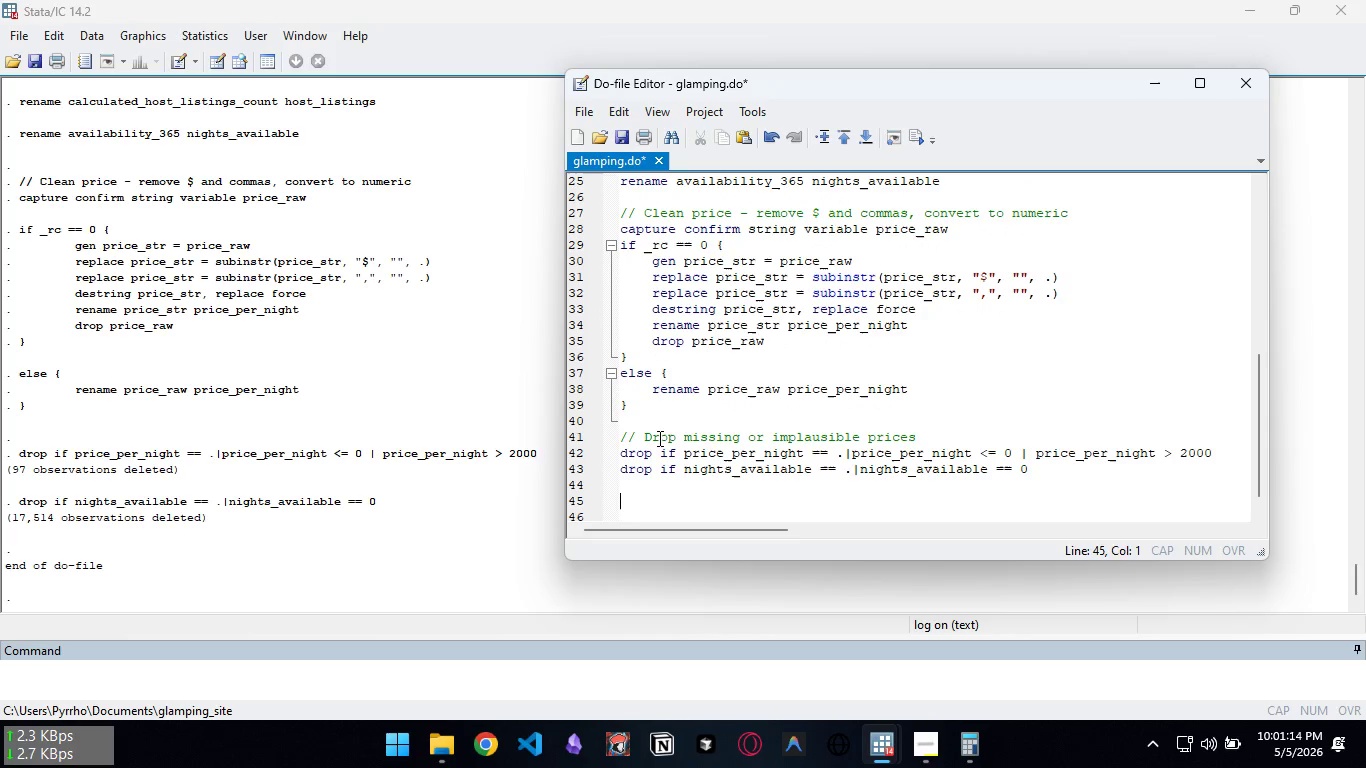 
key(ArrowDown)
 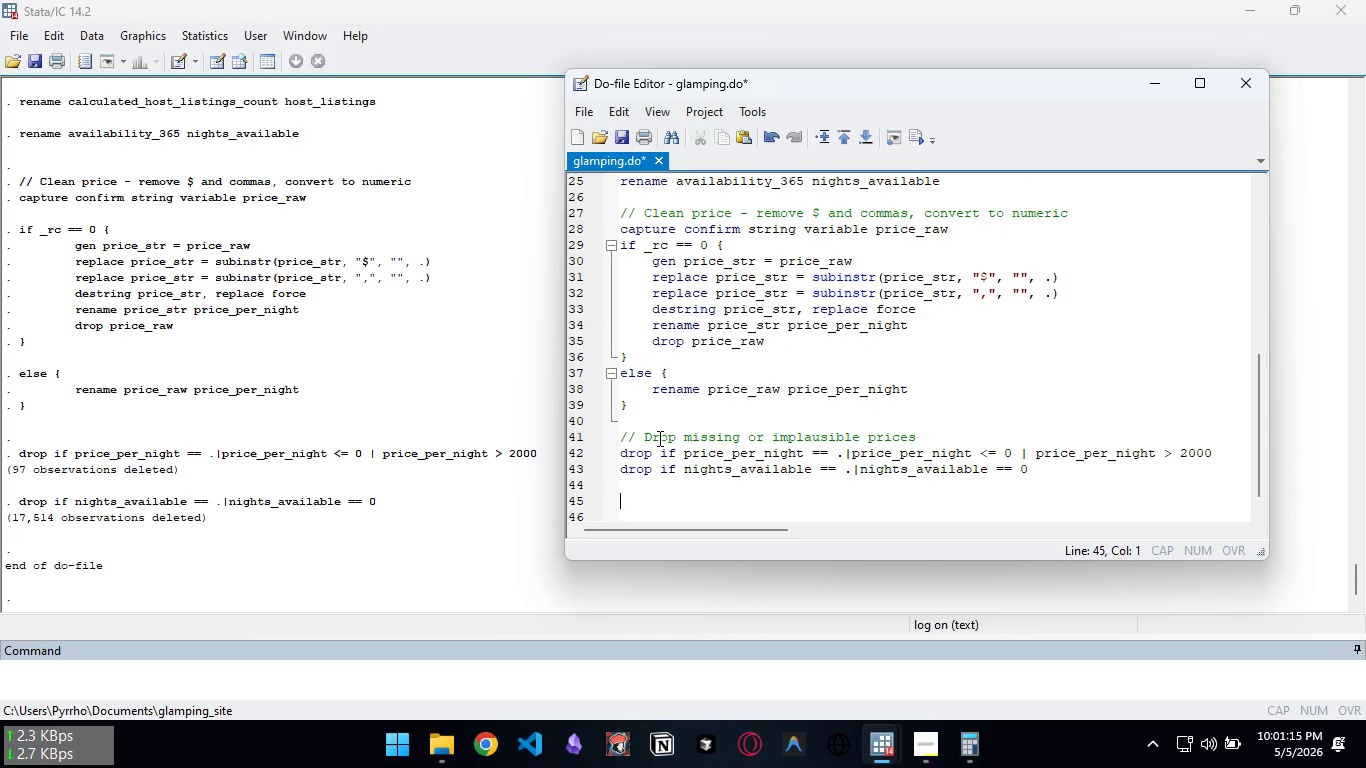 
key(ArrowDown)
 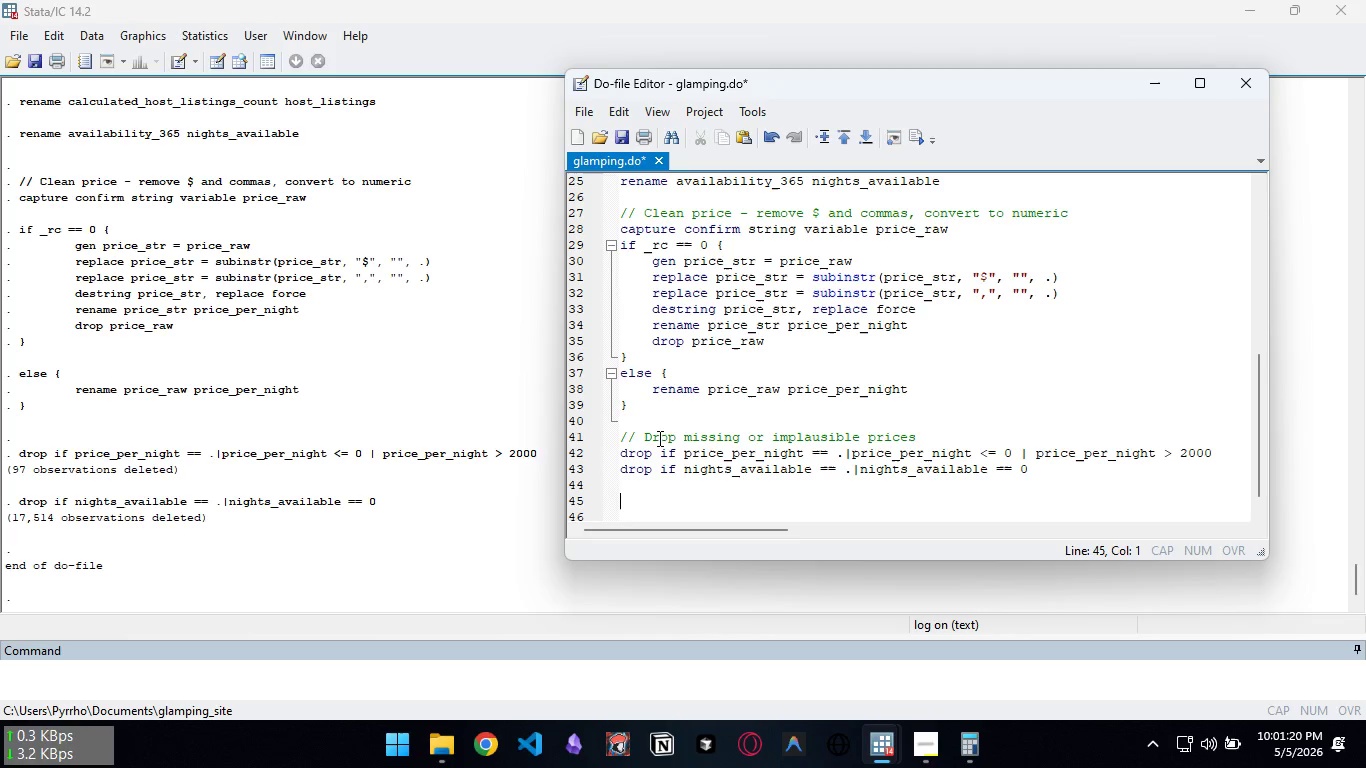 
wait(6.78)
 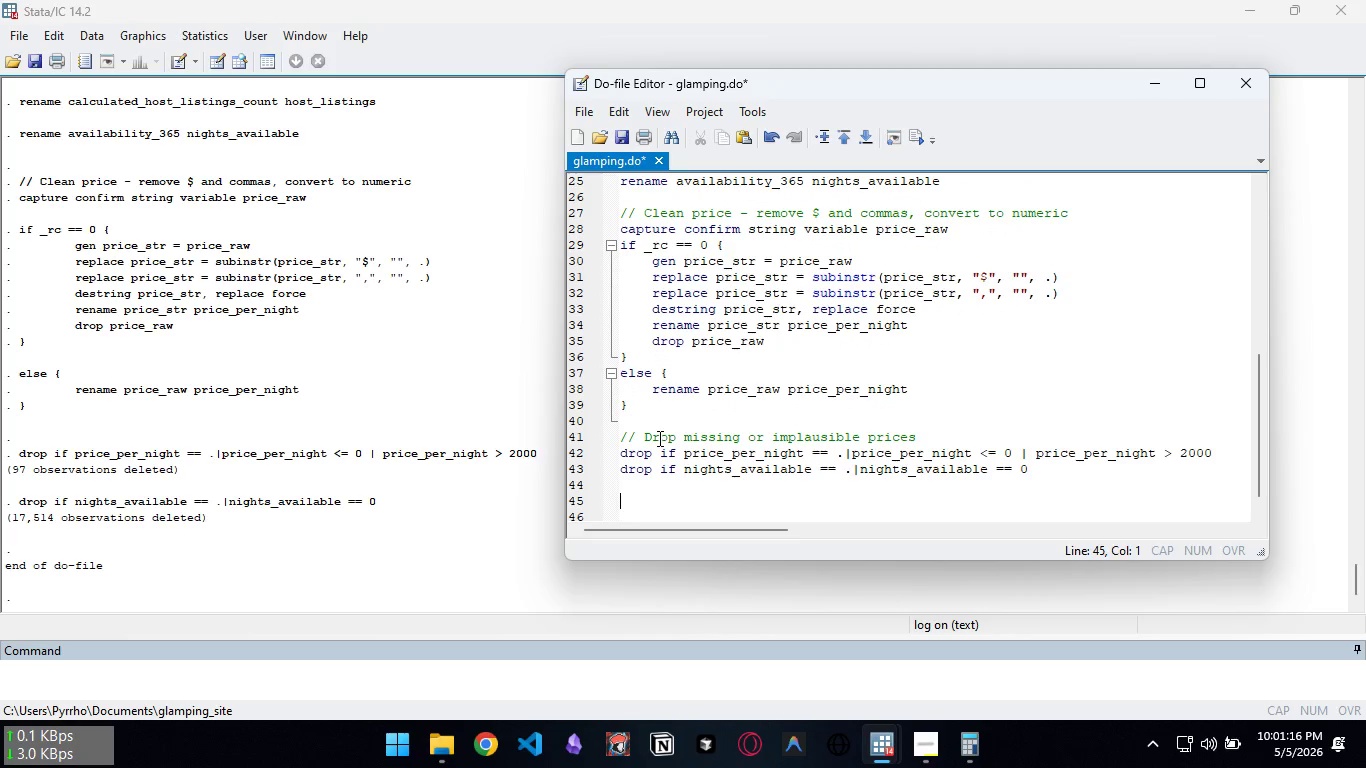 
type(keep if listing_type == "Entire home/apt")
 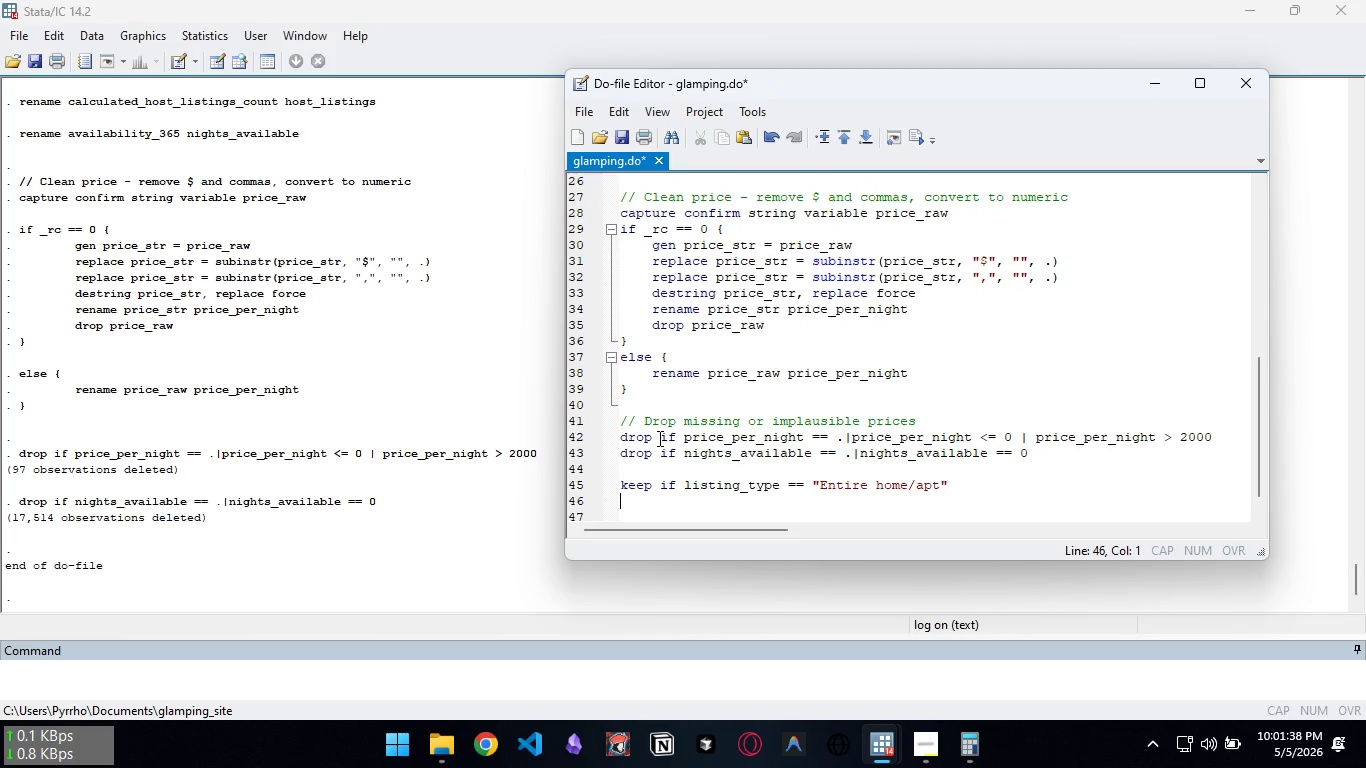 
 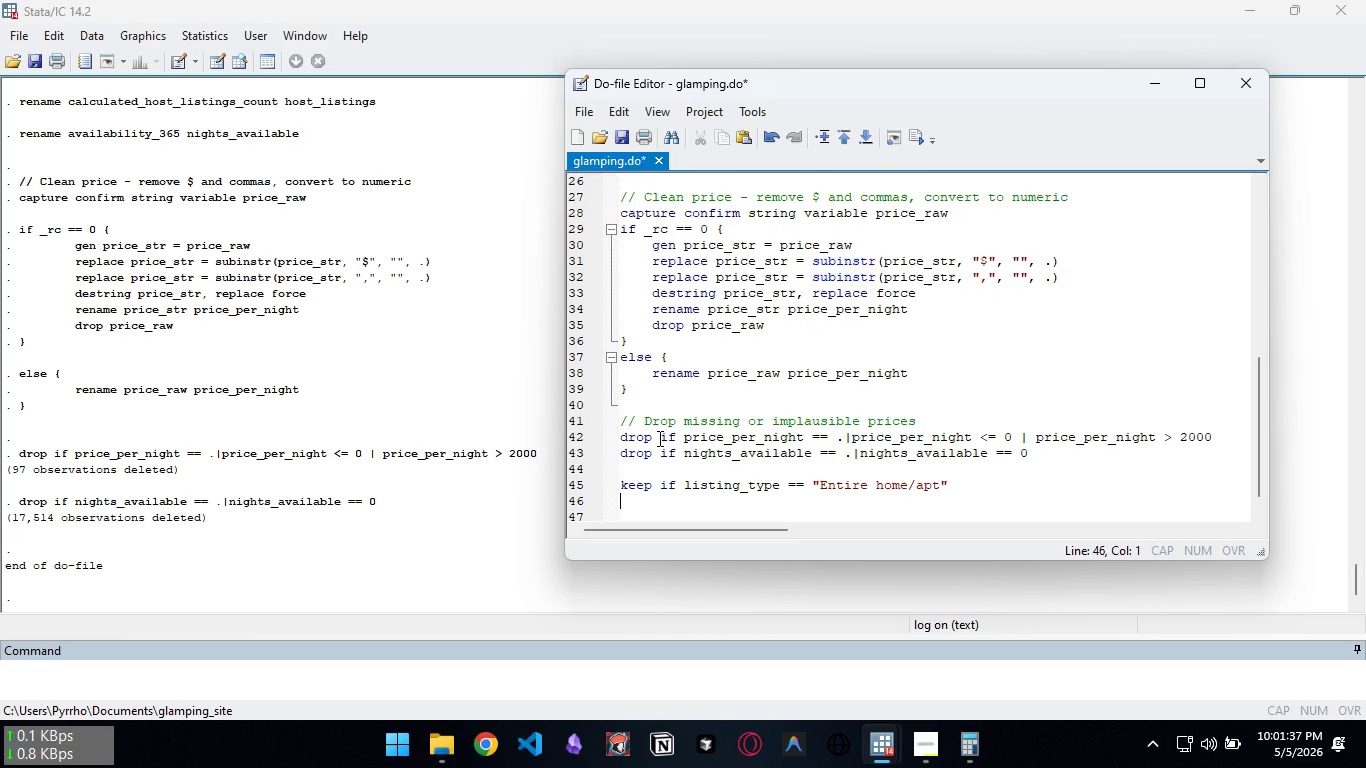 
key(Enter)
 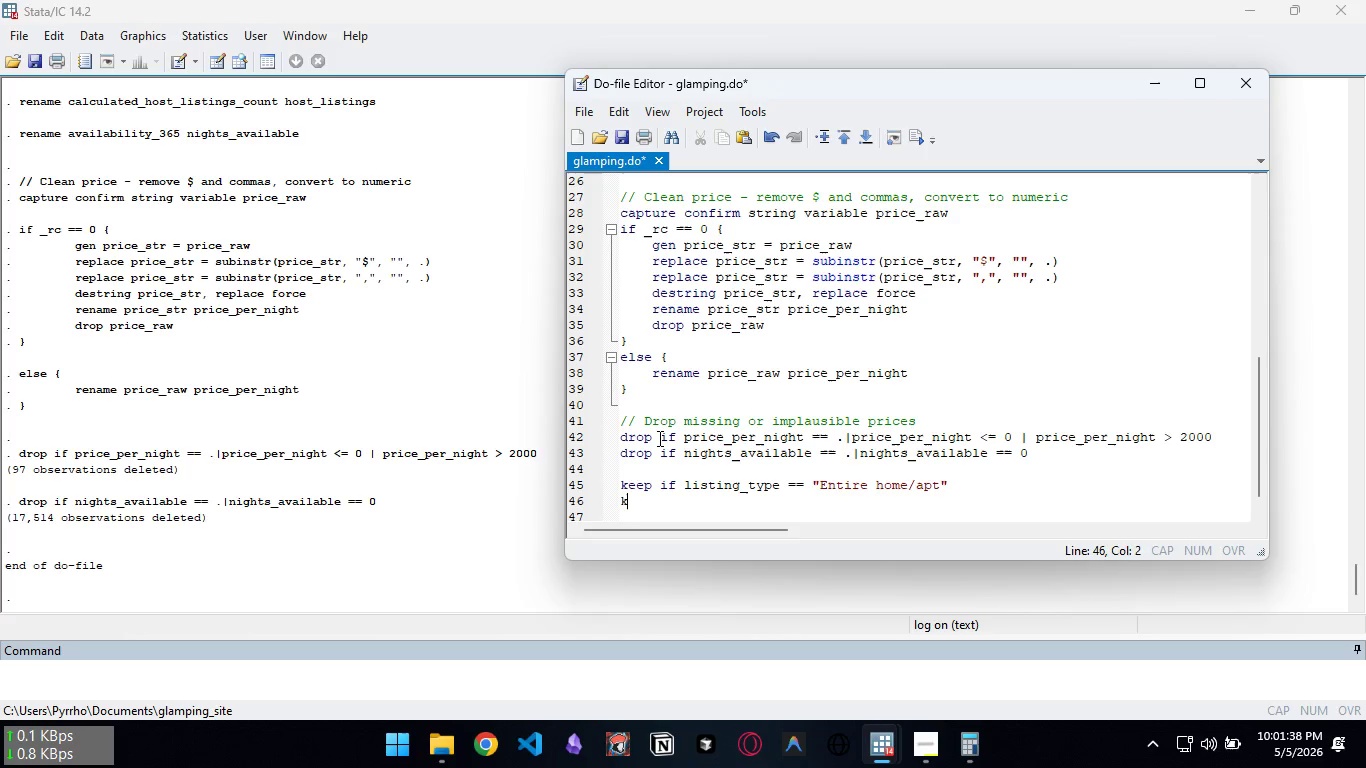 
type(keep if price_per_night >= 80)
 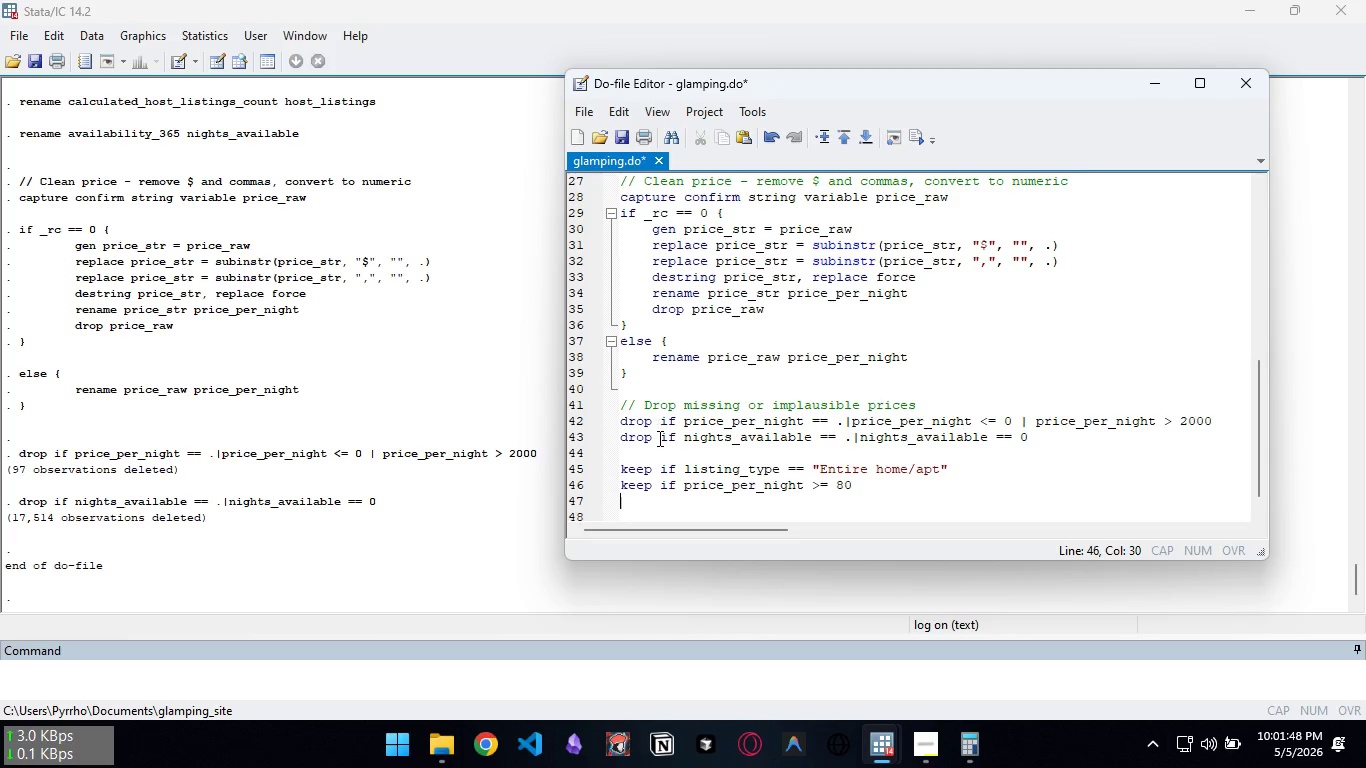 
key(Enter)
 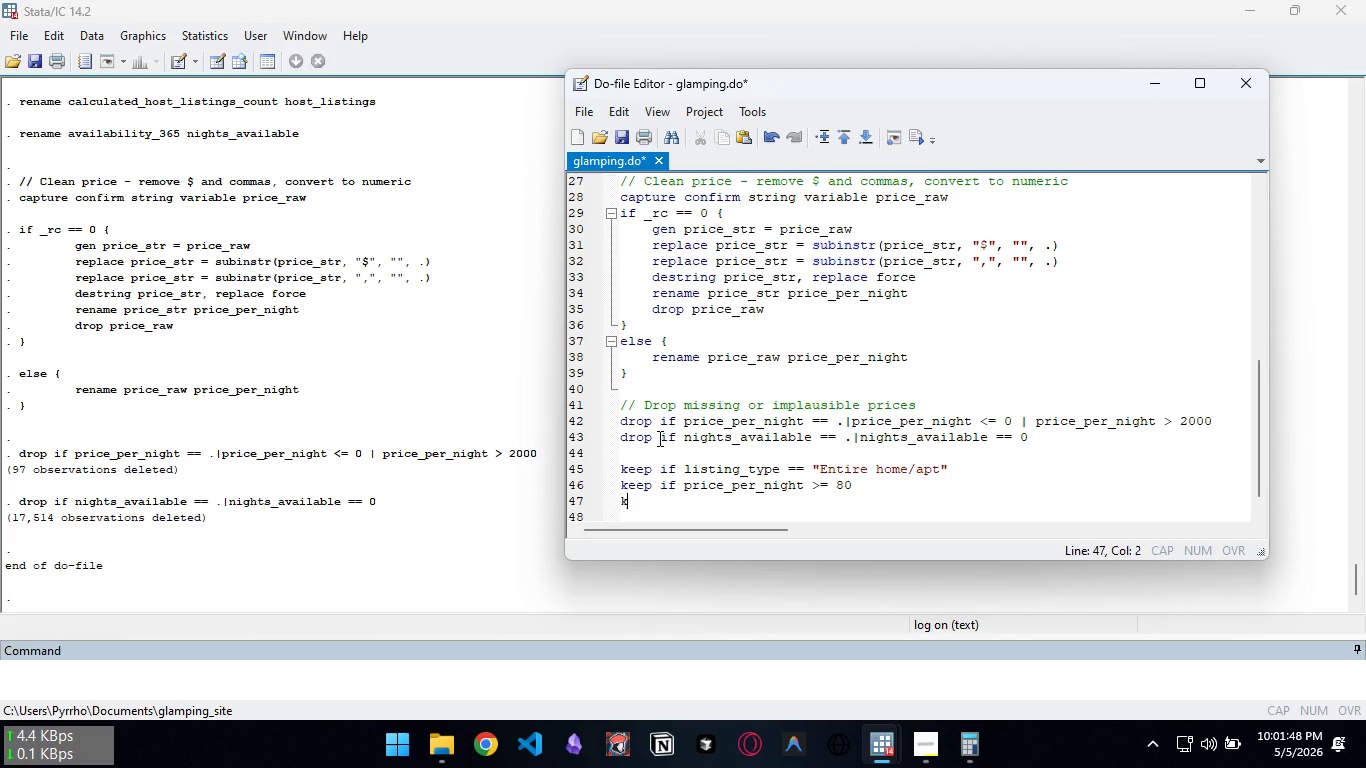 
type(keep if host_listings <= 5)
 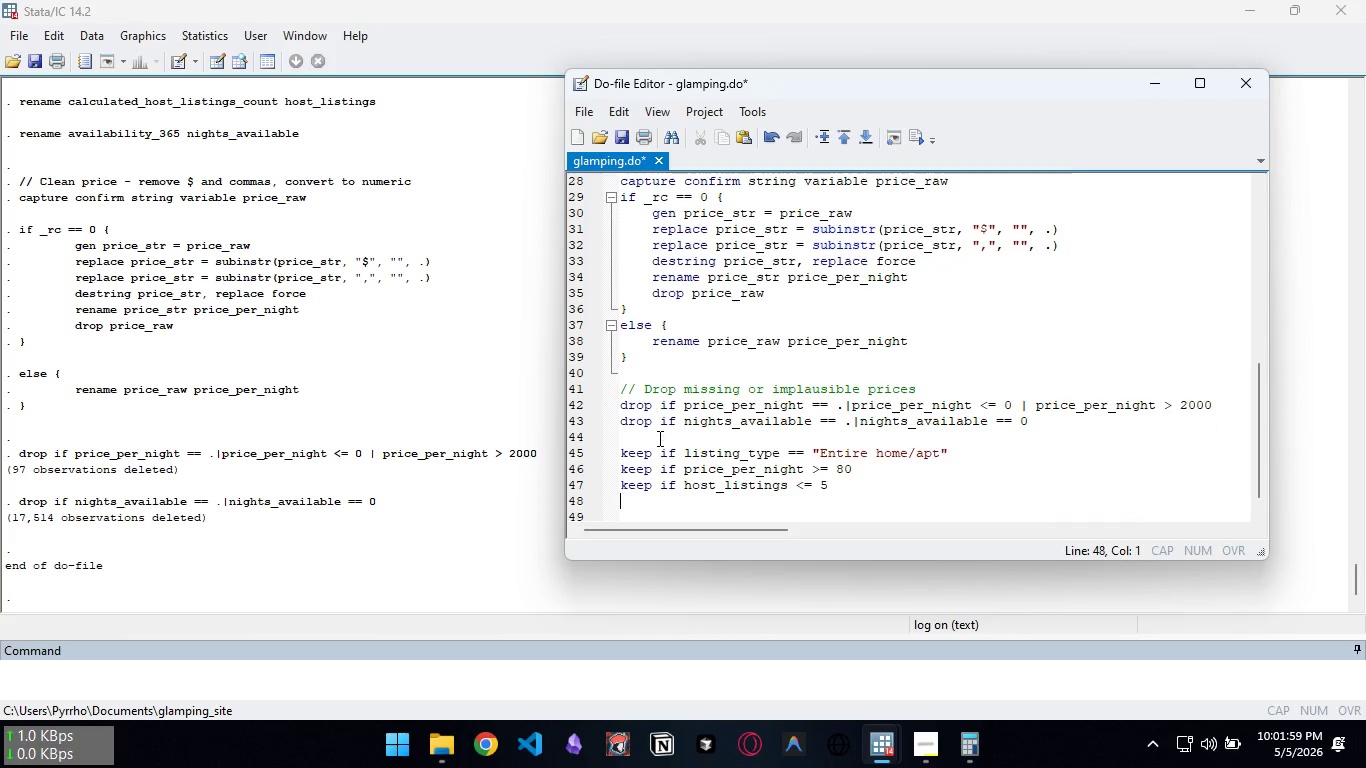 
key(Enter)
 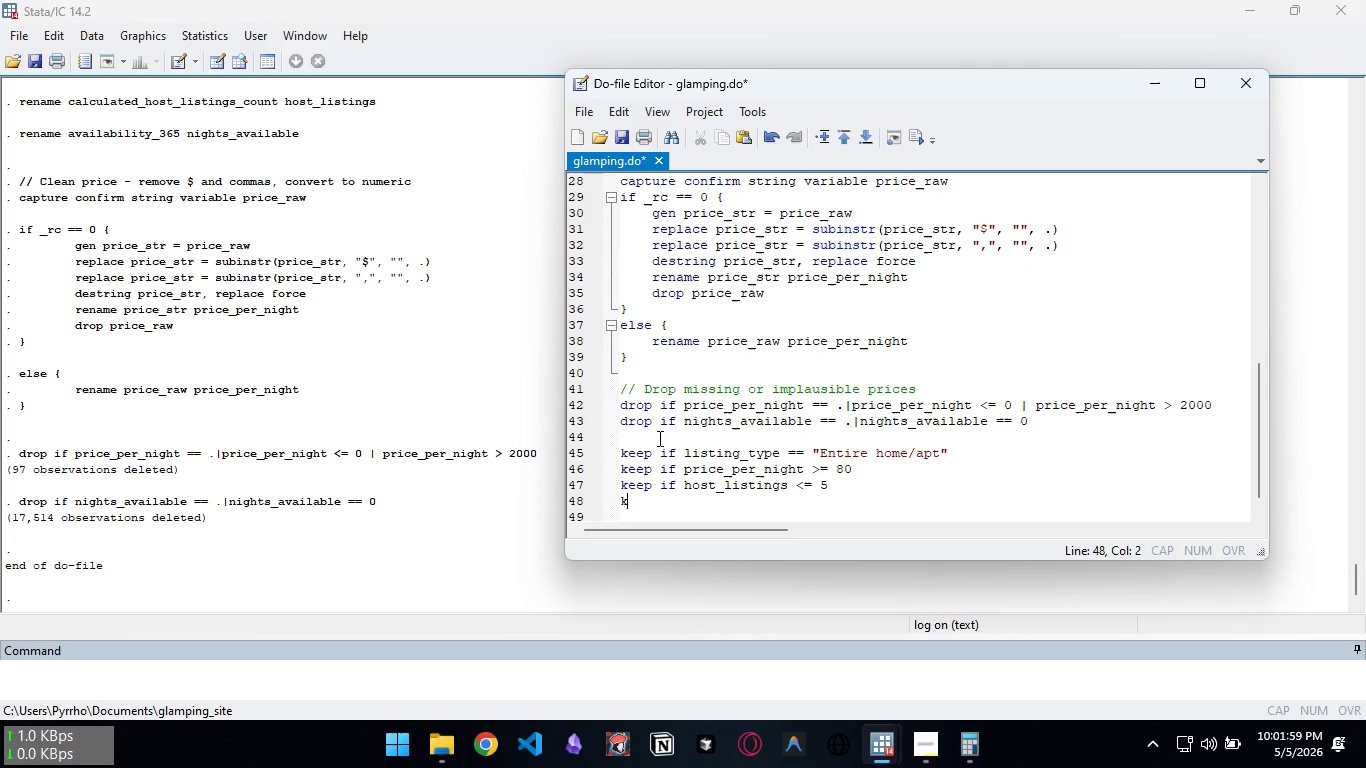 
type(keep if min_nights <= 7)
 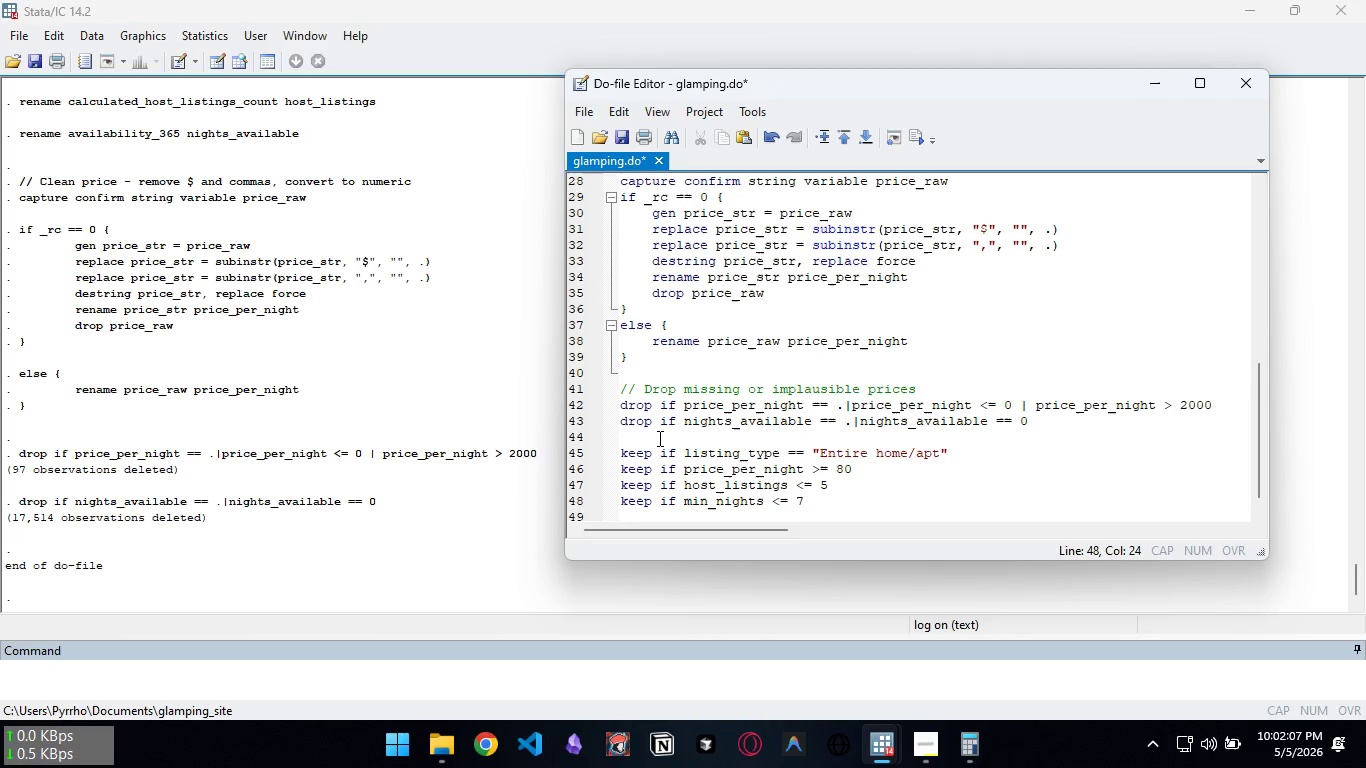 
key(Control+ControlLeft)
 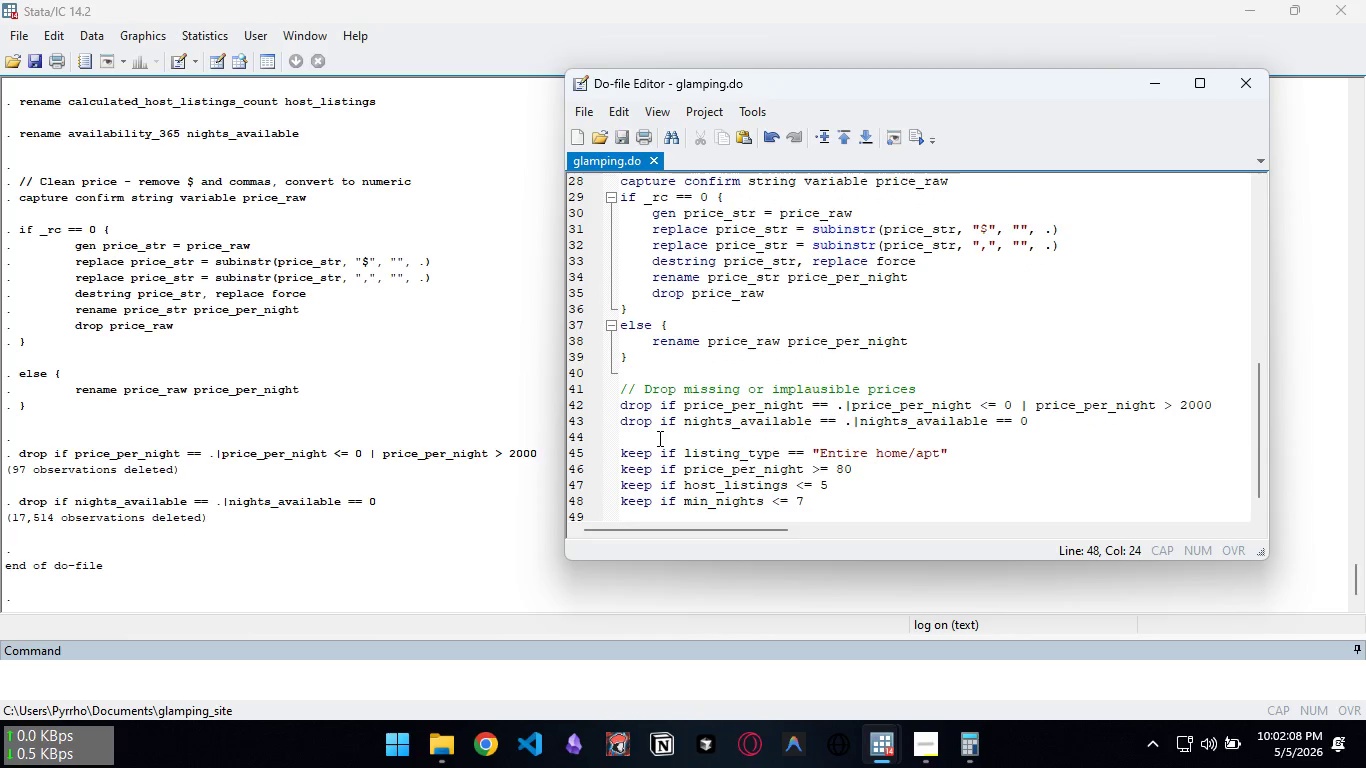 
key(Control+S)
 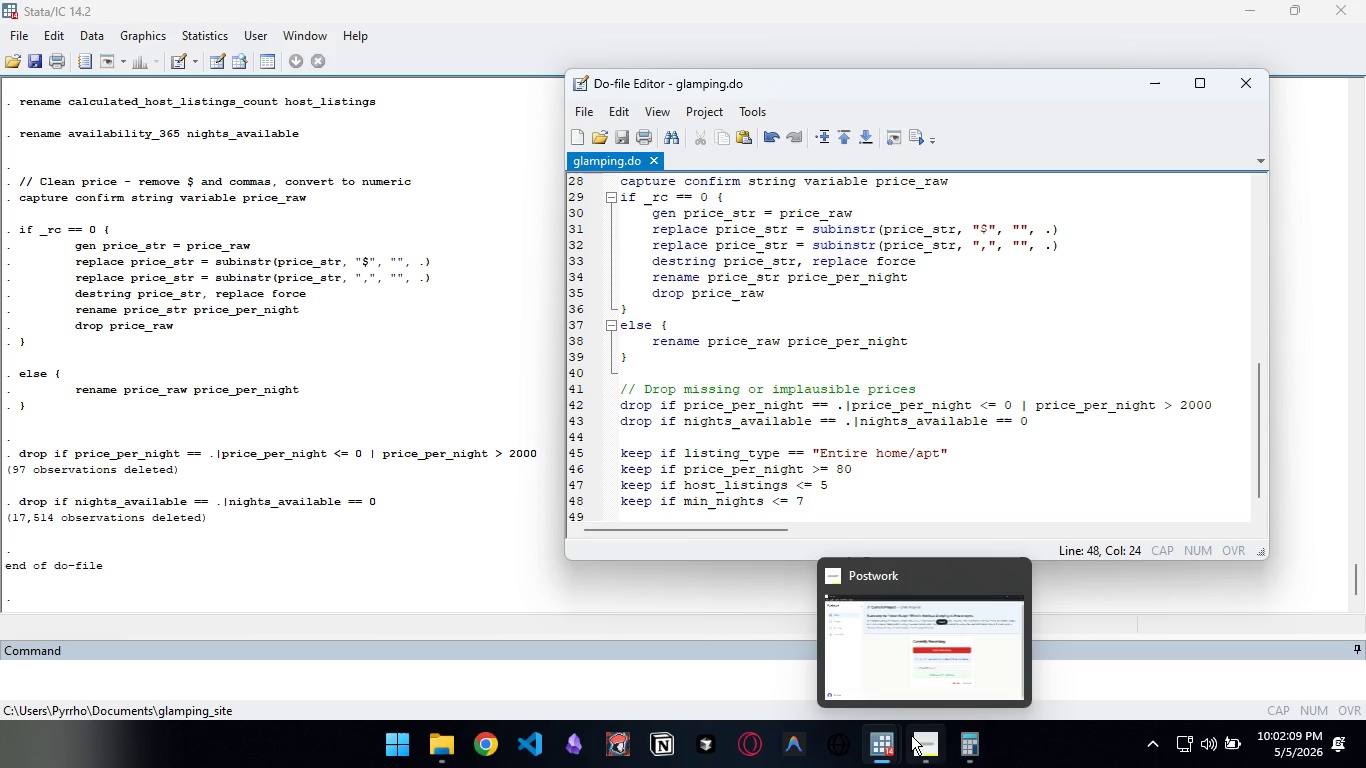 
left_click([923, 681])